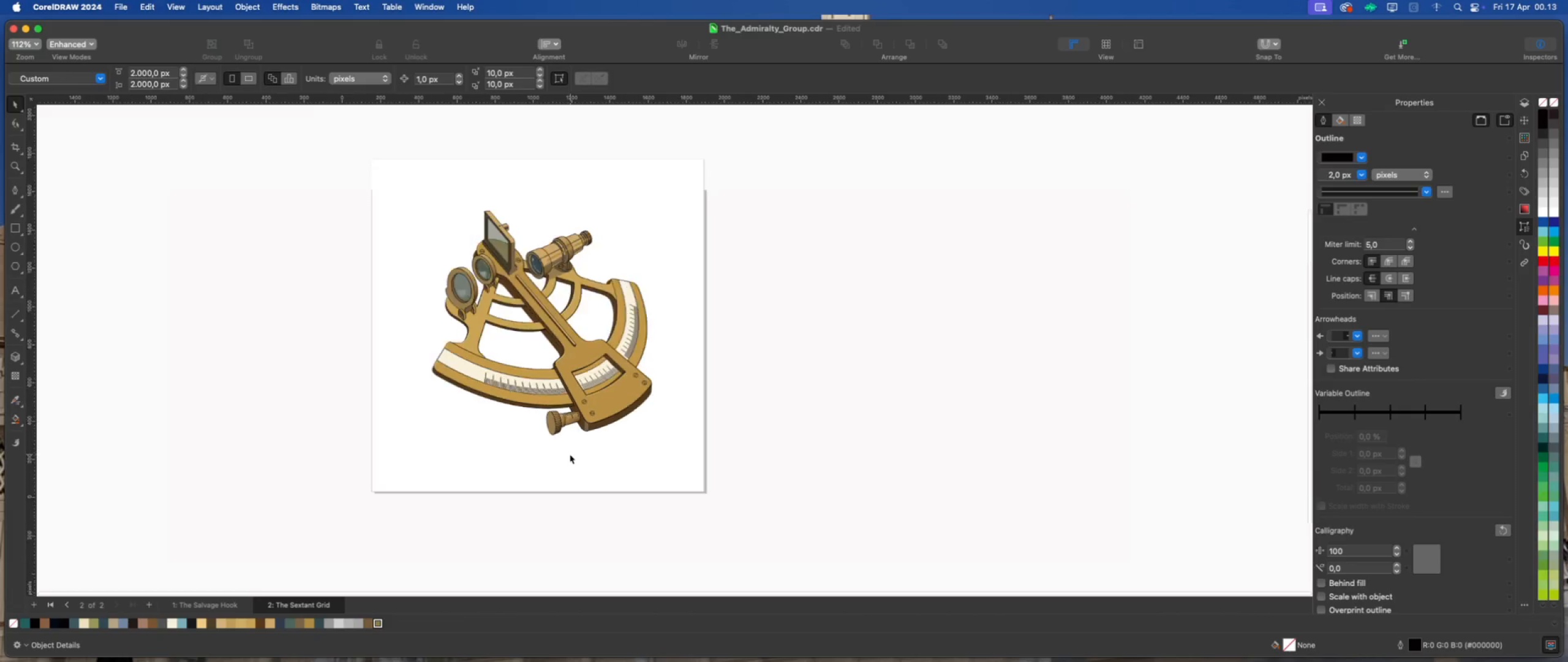 
scroll: coordinate [491, 251], scroll_direction: up, amount: 4.0
 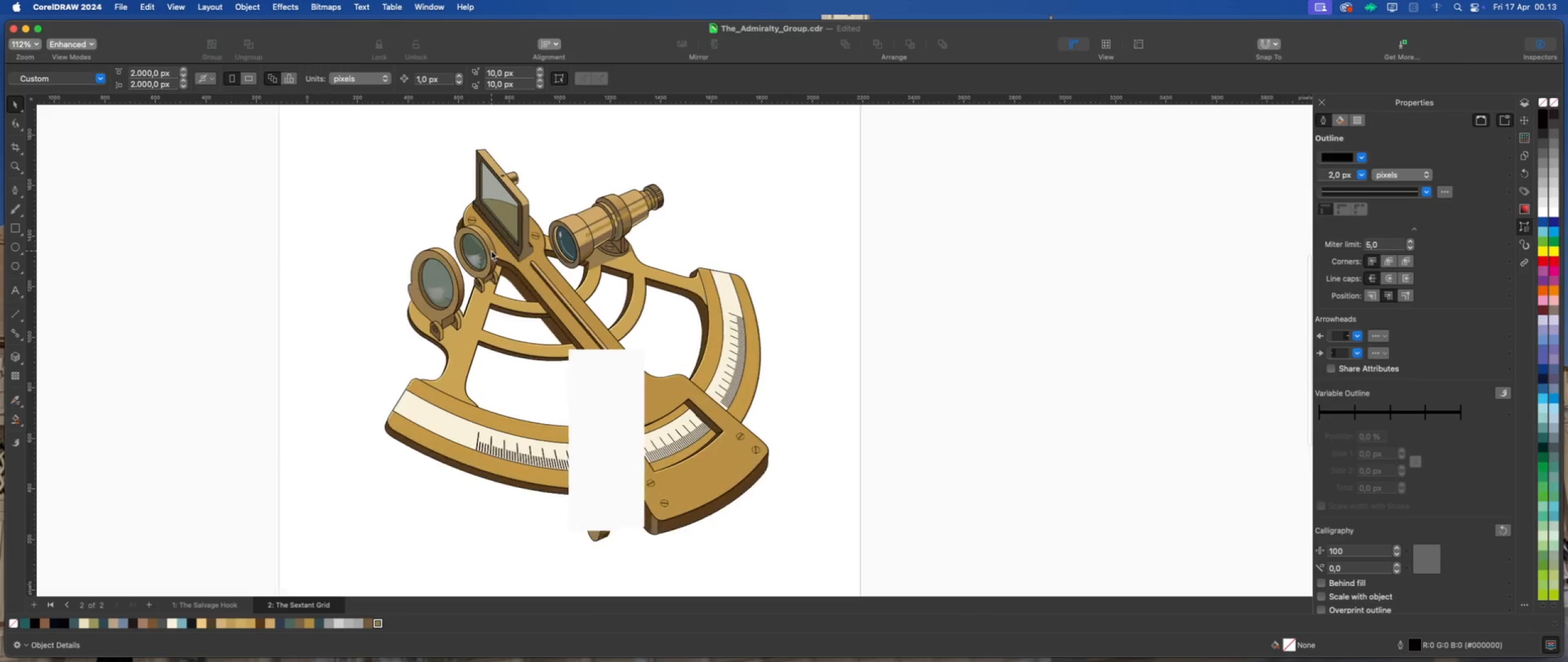 
scroll: coordinate [491, 251], scroll_direction: down, amount: 3.0
 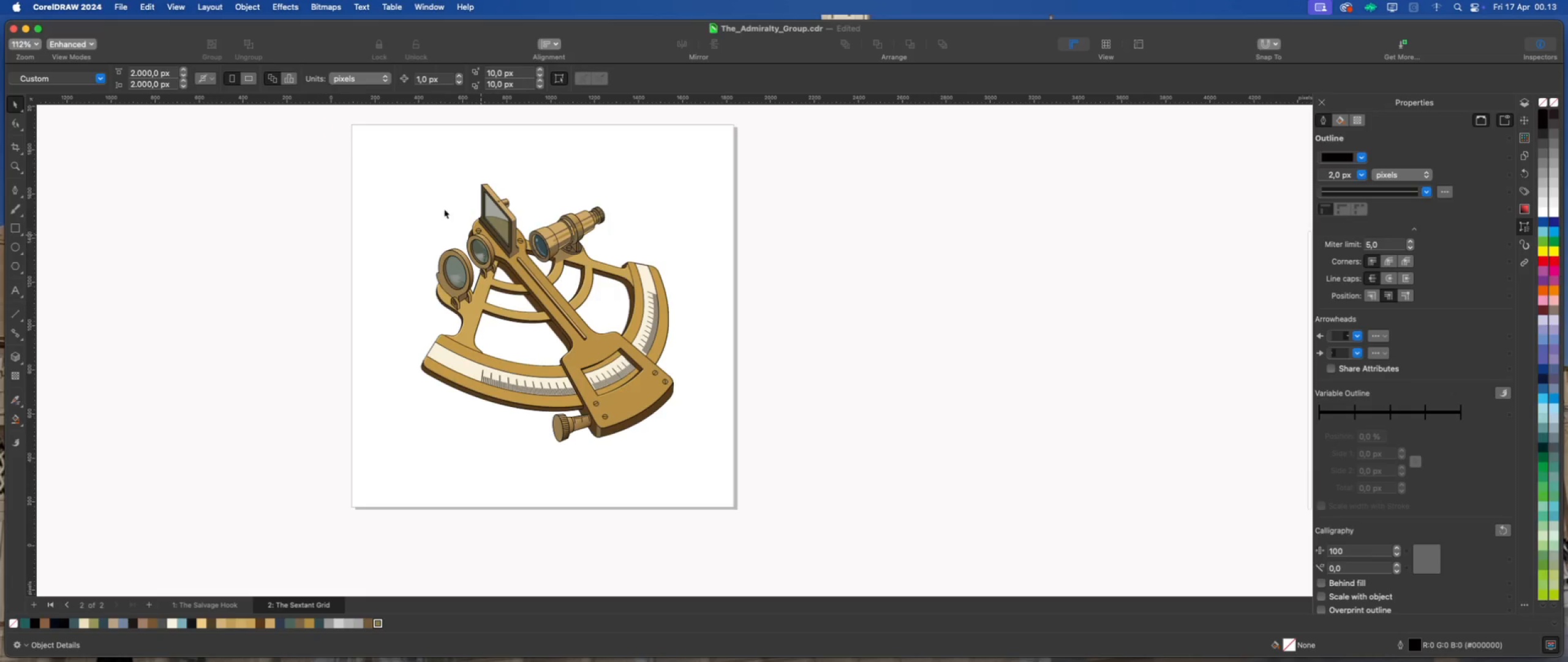 
left_click_drag(start_coordinate=[383, 146], to_coordinate=[701, 464])
 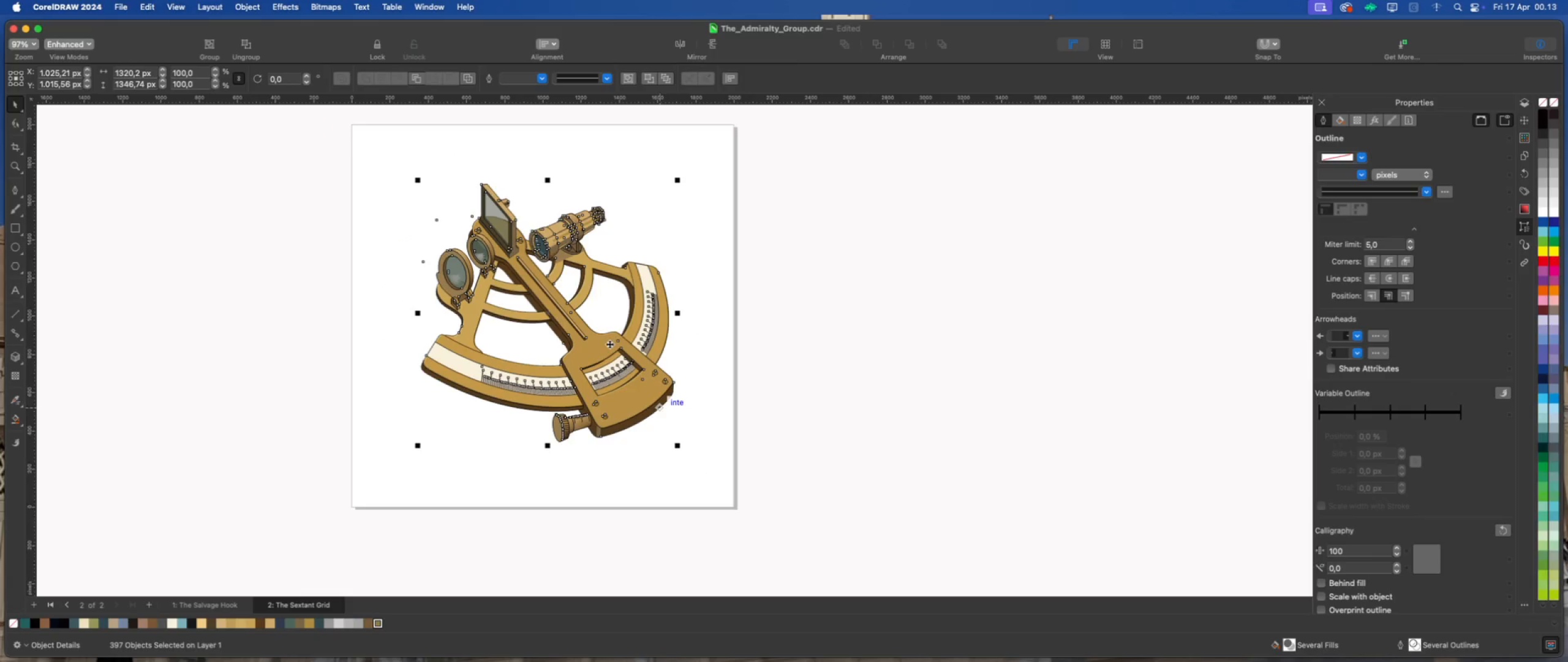 
right_click([606, 341])
 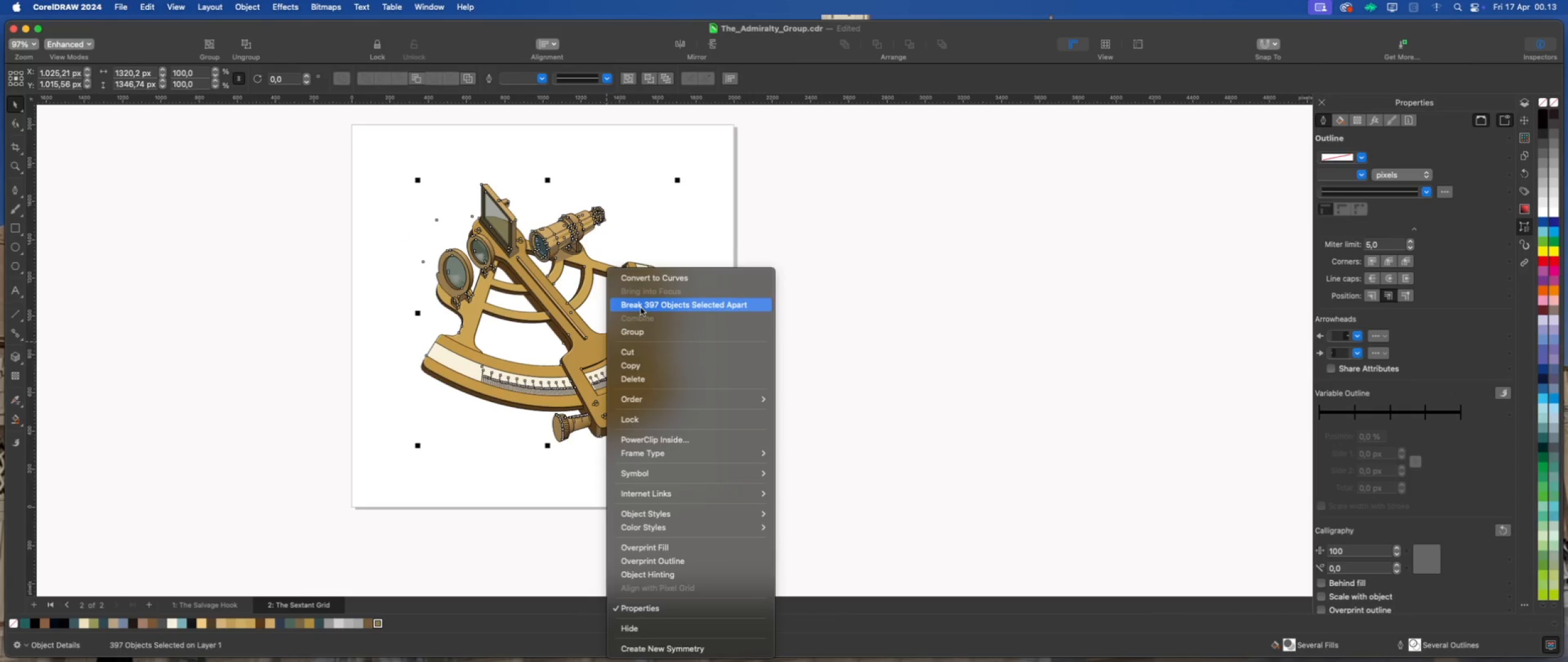 
left_click([641, 308])
 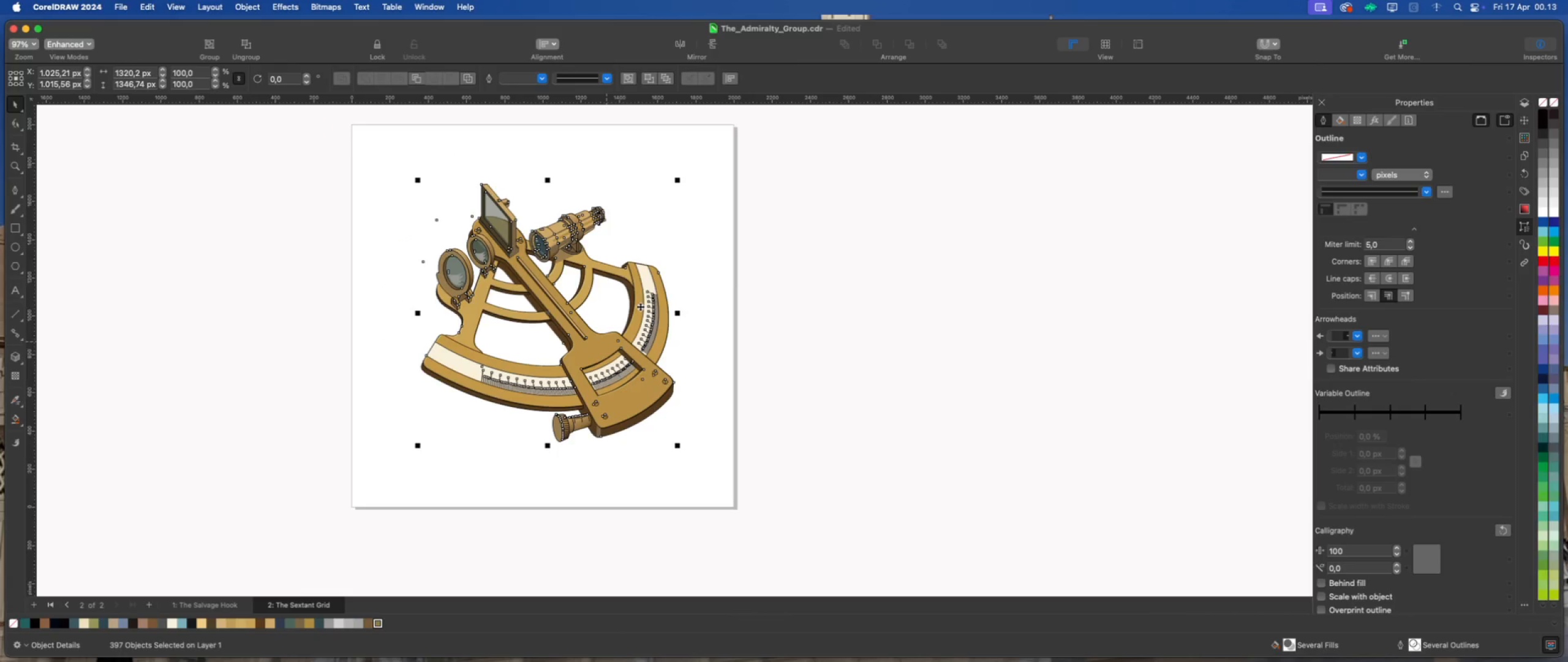 
scroll: coordinate [632, 280], scroll_direction: up, amount: 3.0
 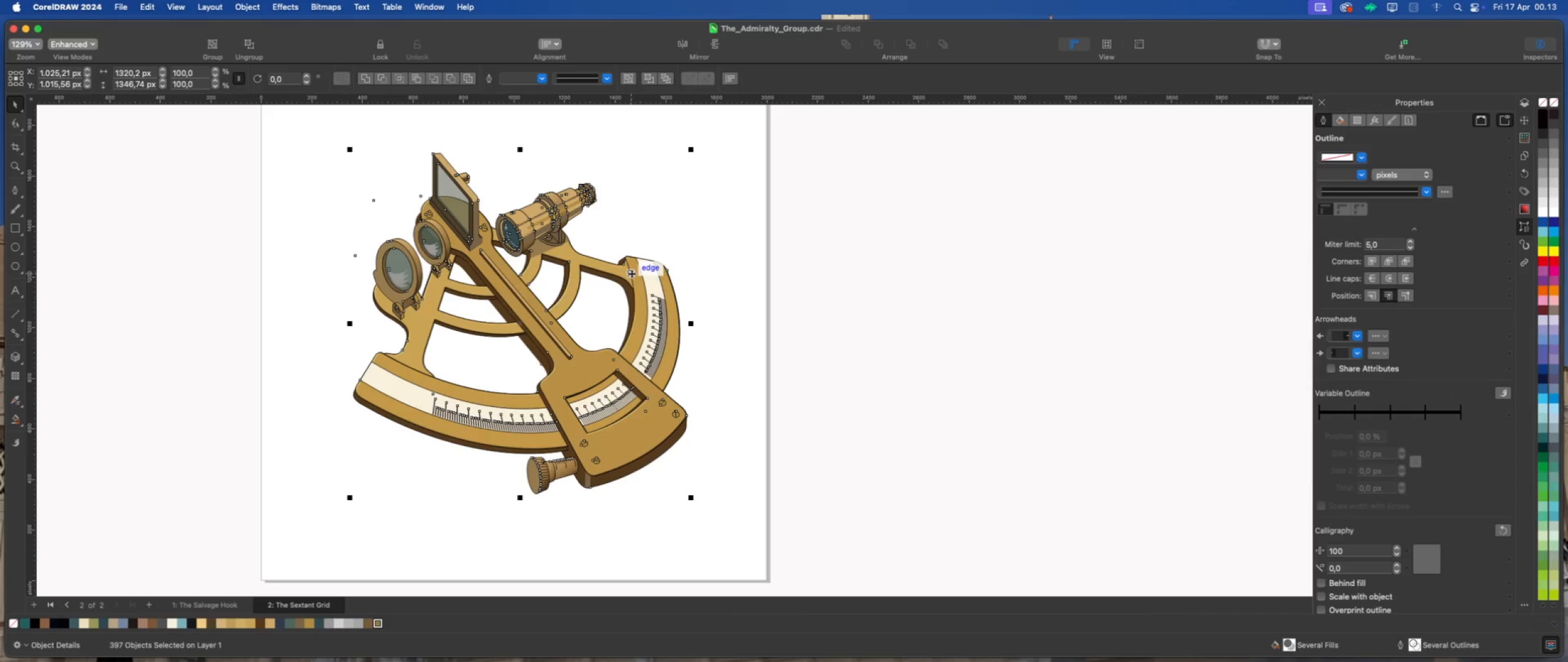 
right_click([631, 273])
 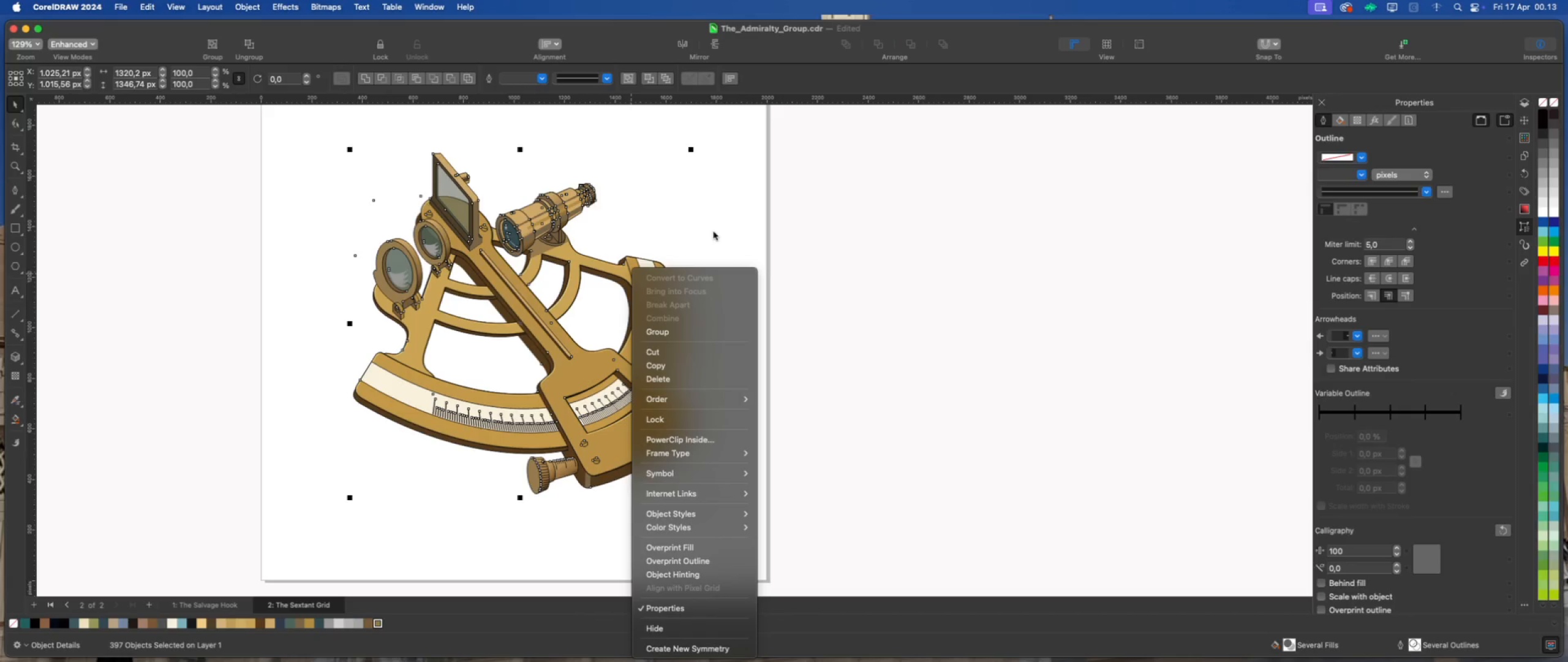 
wait(5.35)
 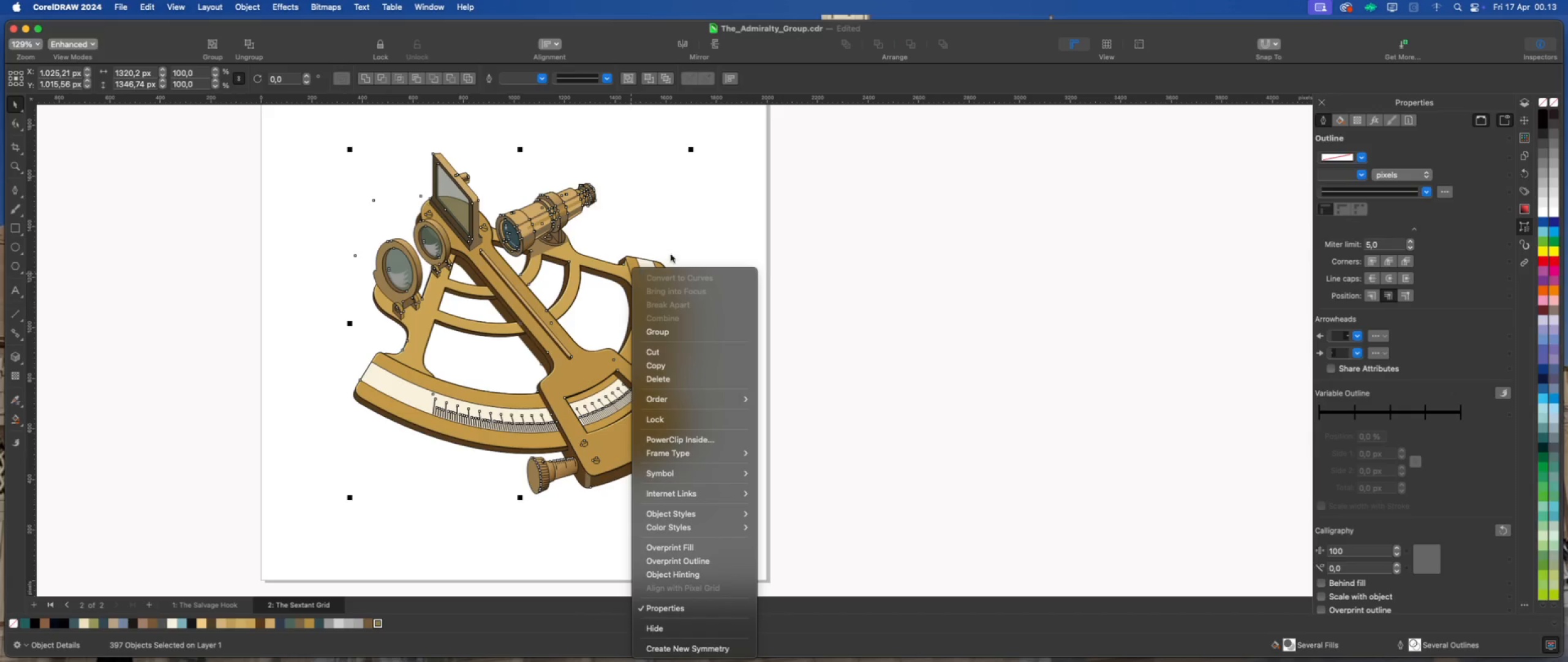 
scroll: coordinate [562, 493], scroll_direction: up, amount: 6.0
 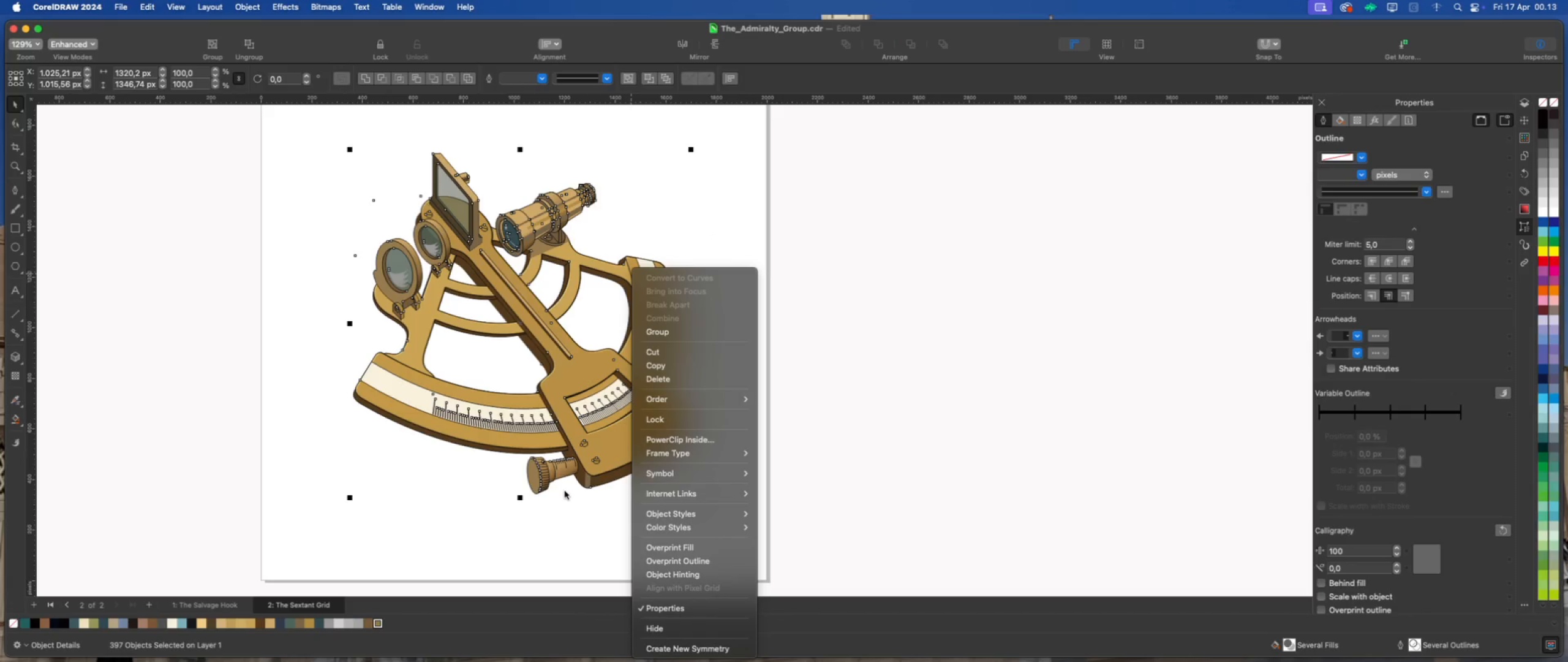 
left_click([568, 495])
 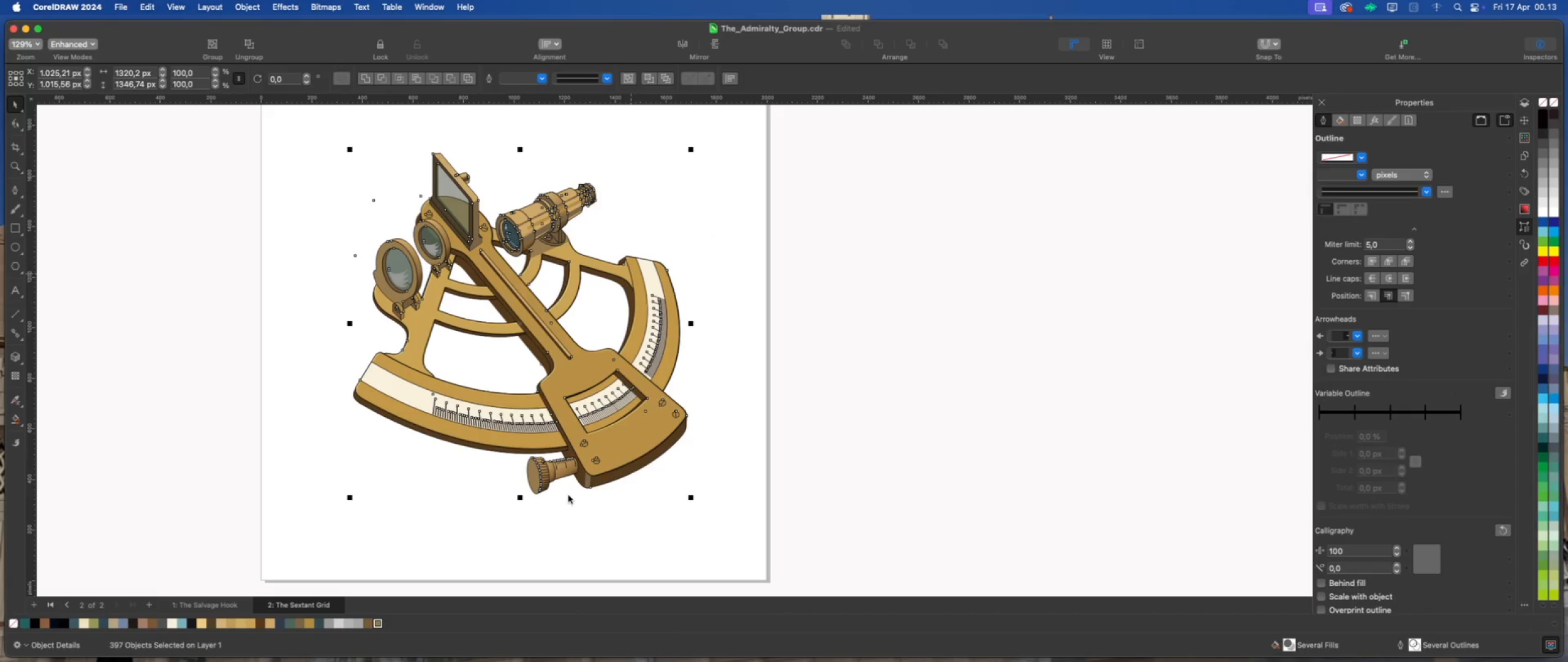 
scroll: coordinate [532, 459], scroll_direction: up, amount: 21.0
 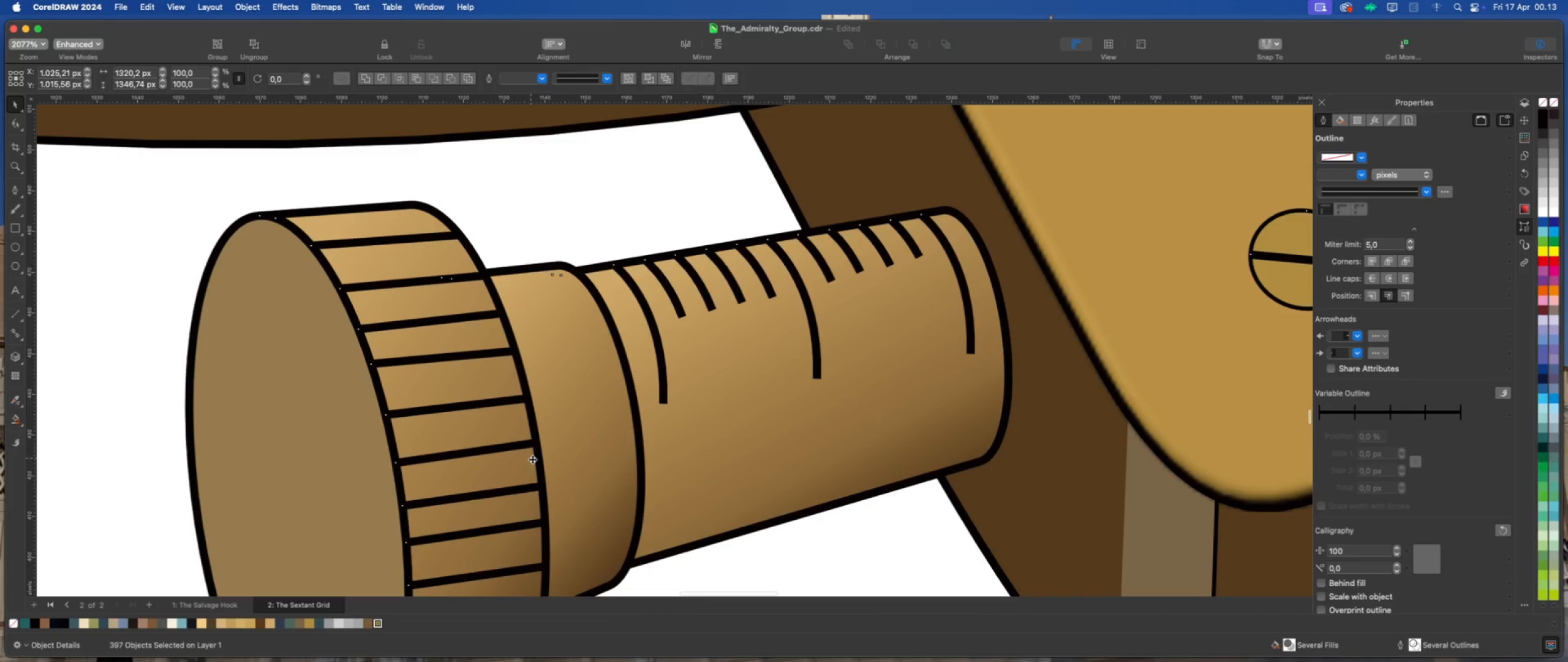 
scroll: coordinate [539, 461], scroll_direction: down, amount: 22.0
 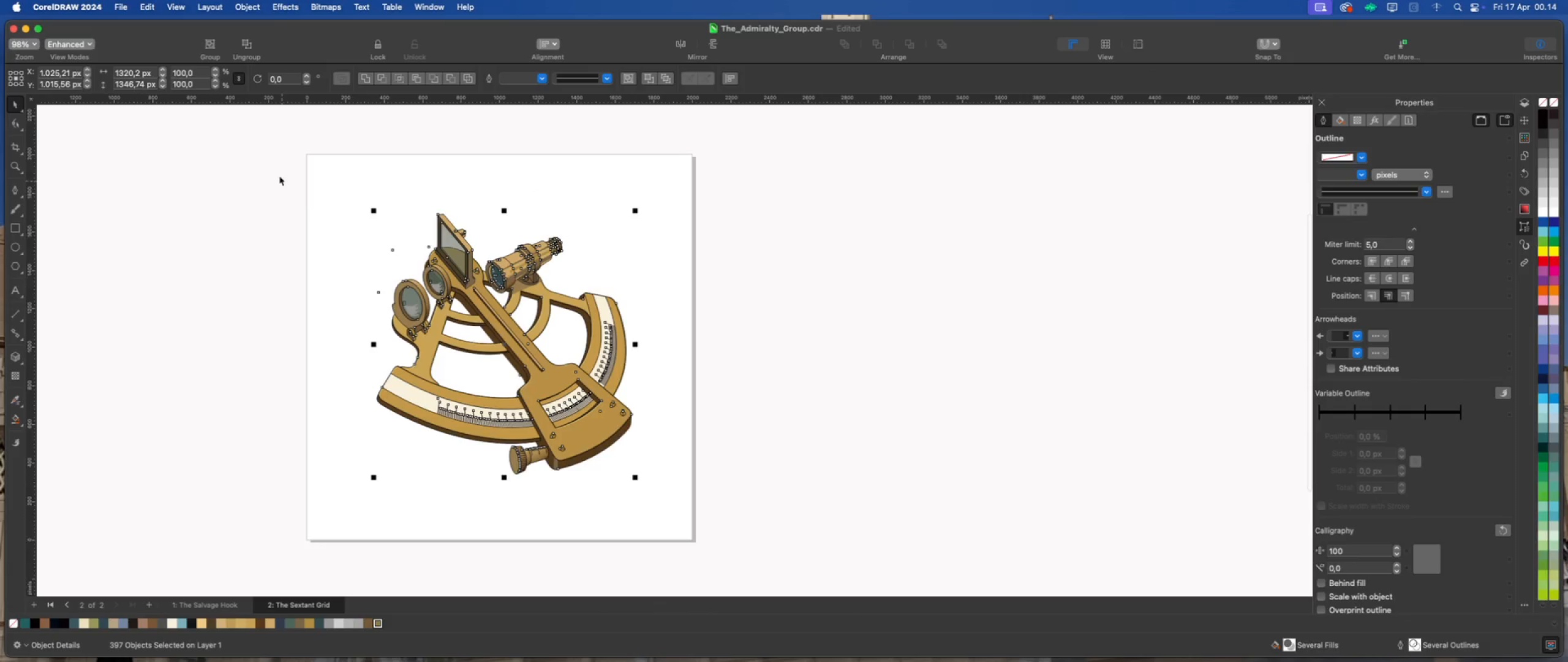 
left_click([243, 9])
 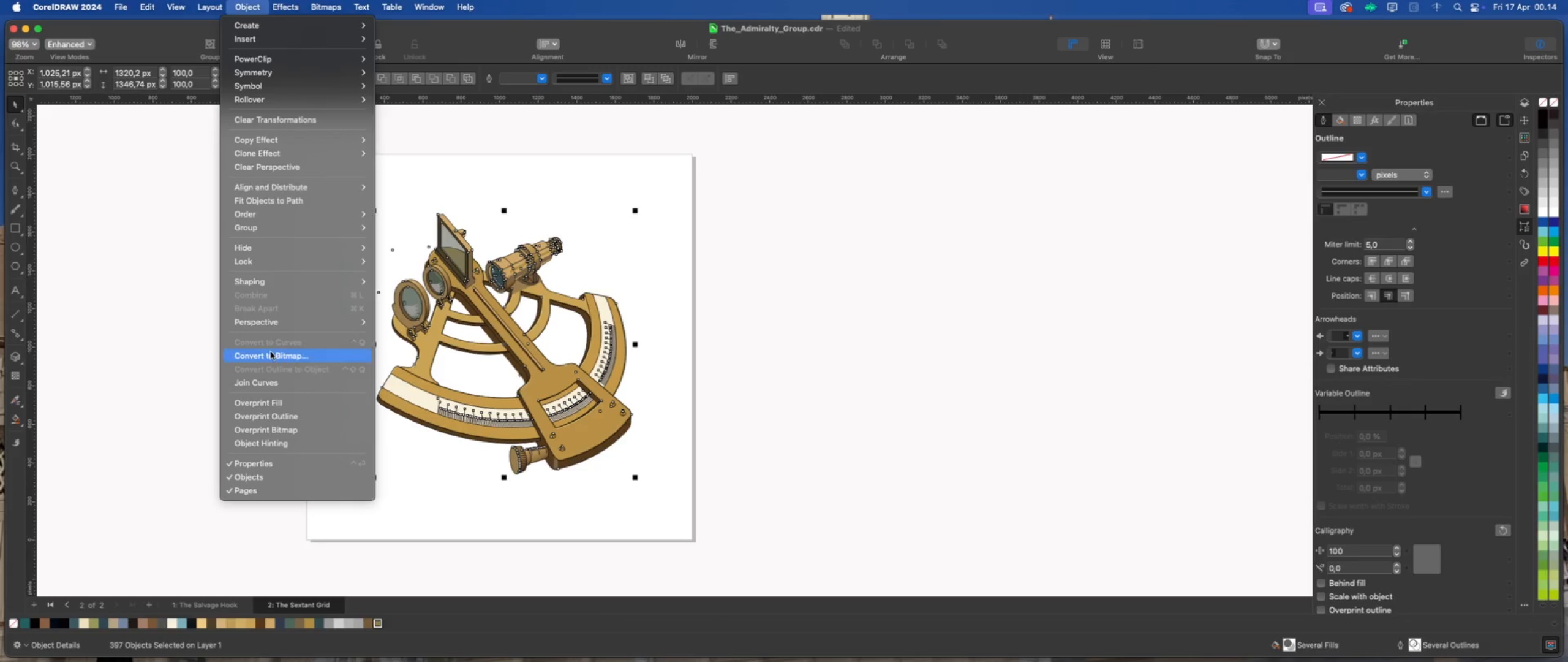 
left_click([429, 468])
 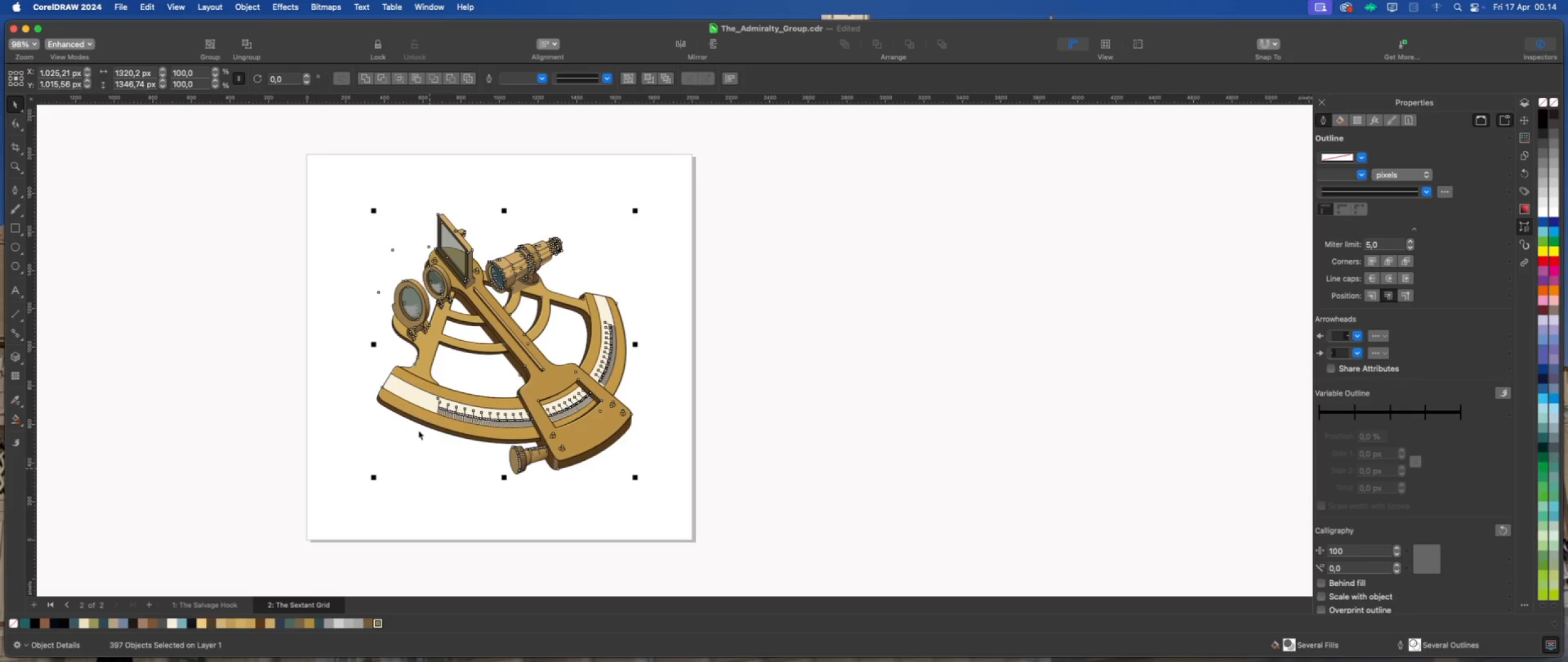 
left_click([347, 322])
 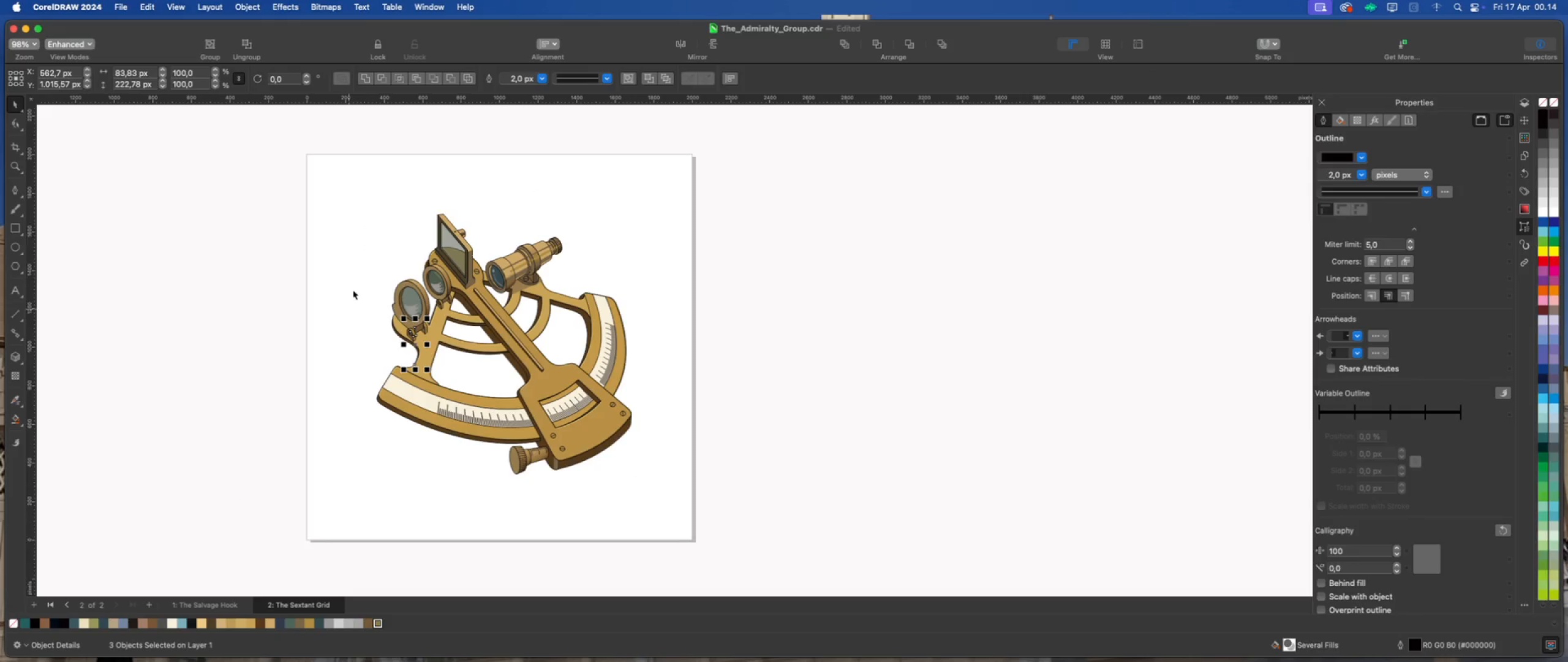 
left_click([345, 181])
 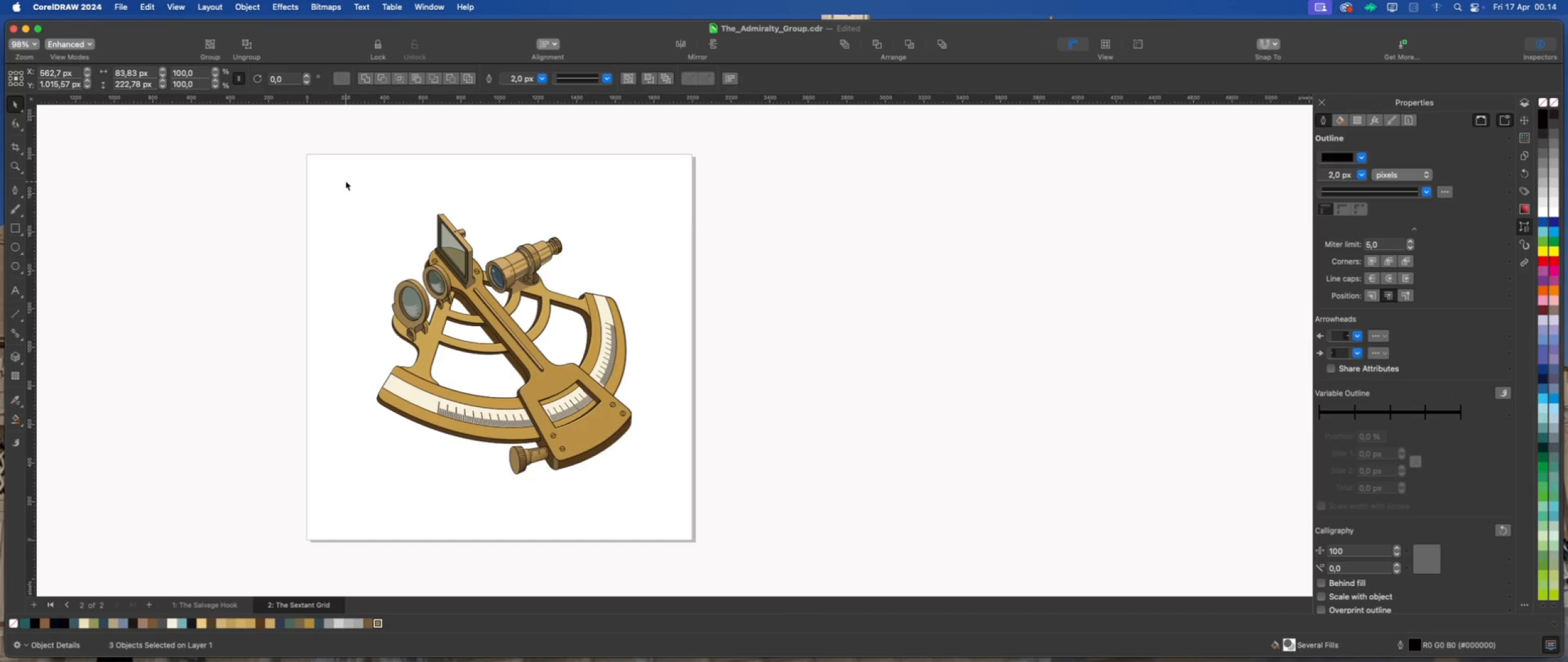 
left_click_drag(start_coordinate=[344, 161], to_coordinate=[669, 484])
 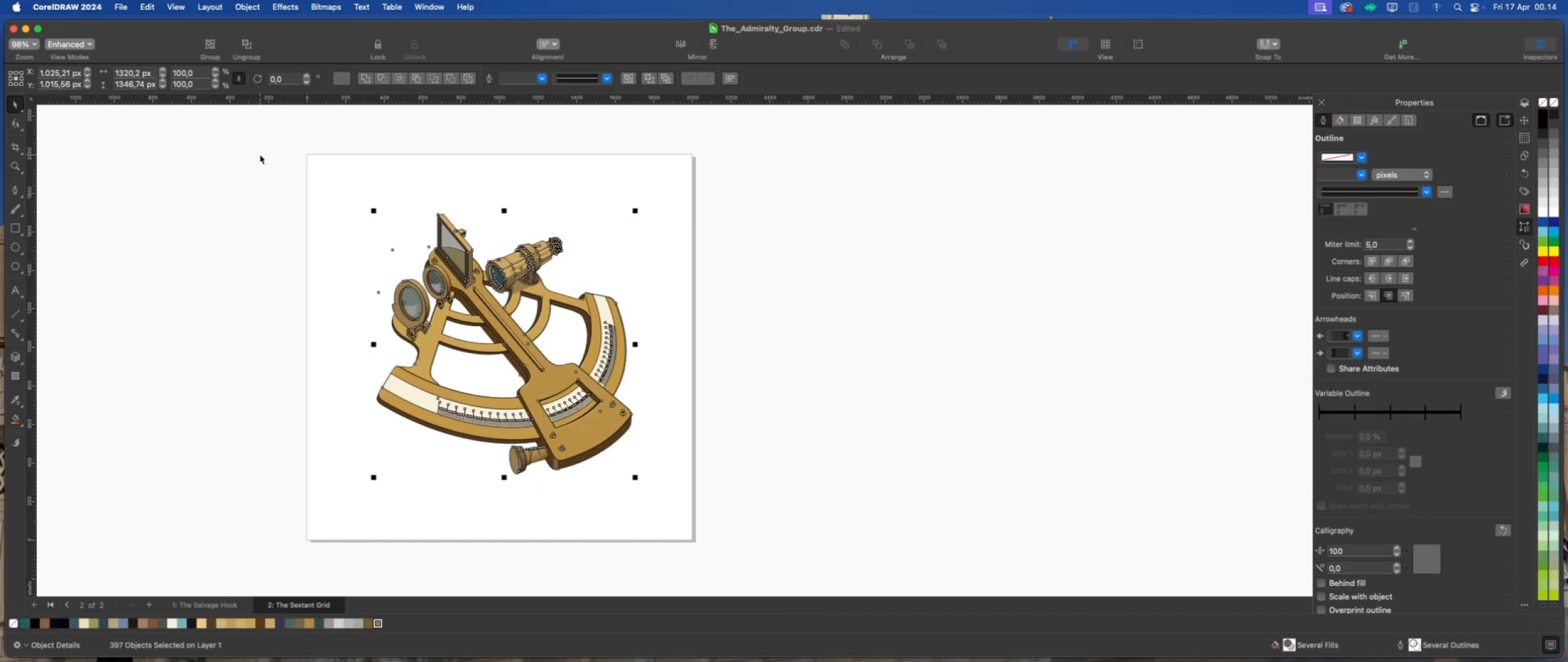 
left_click([253, 10])
 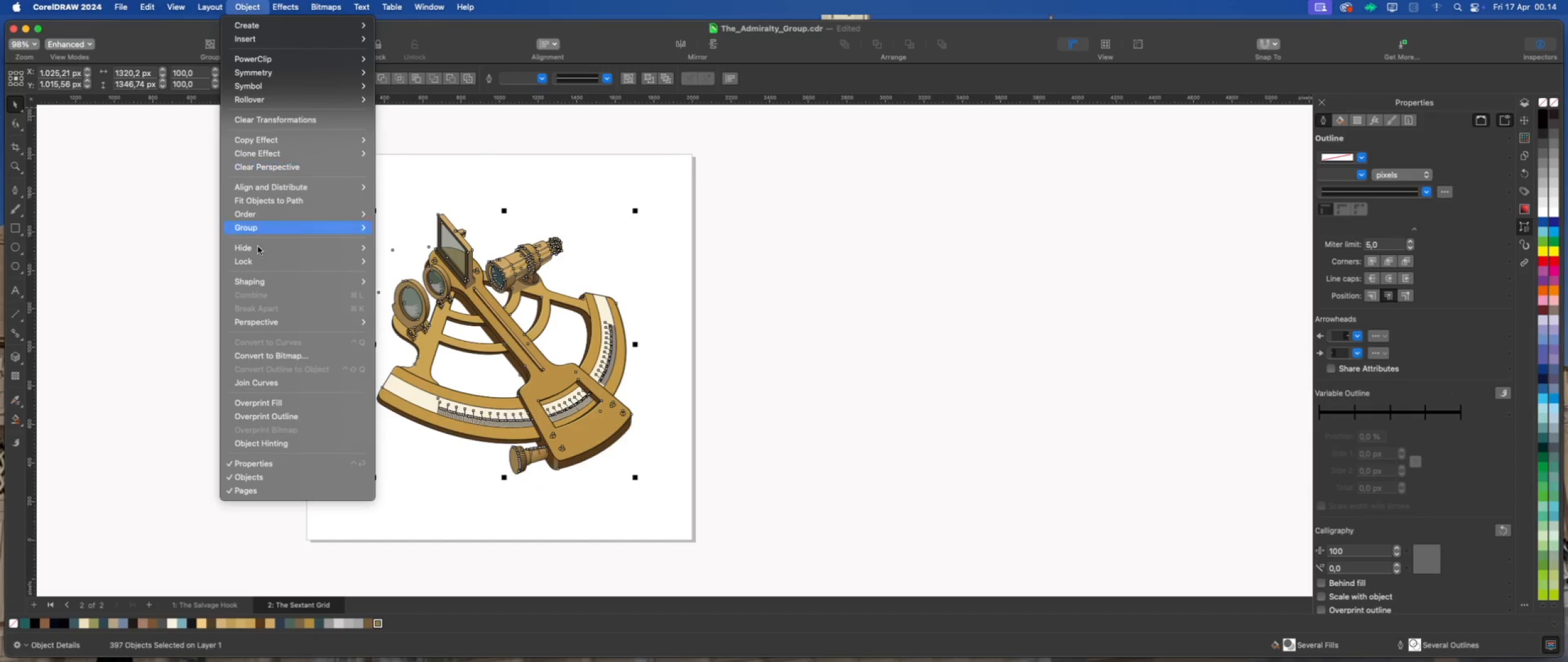 
left_click([444, 477])
 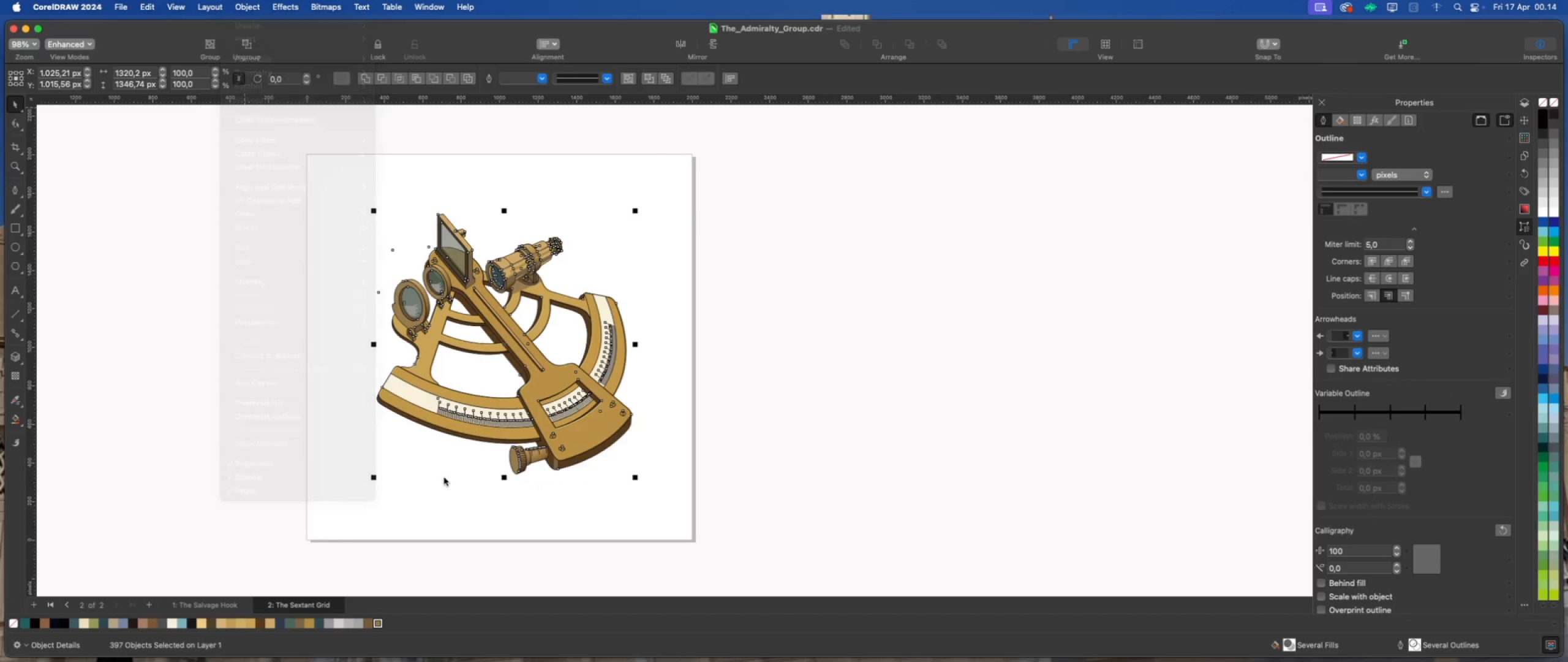 
double_click([520, 495])
 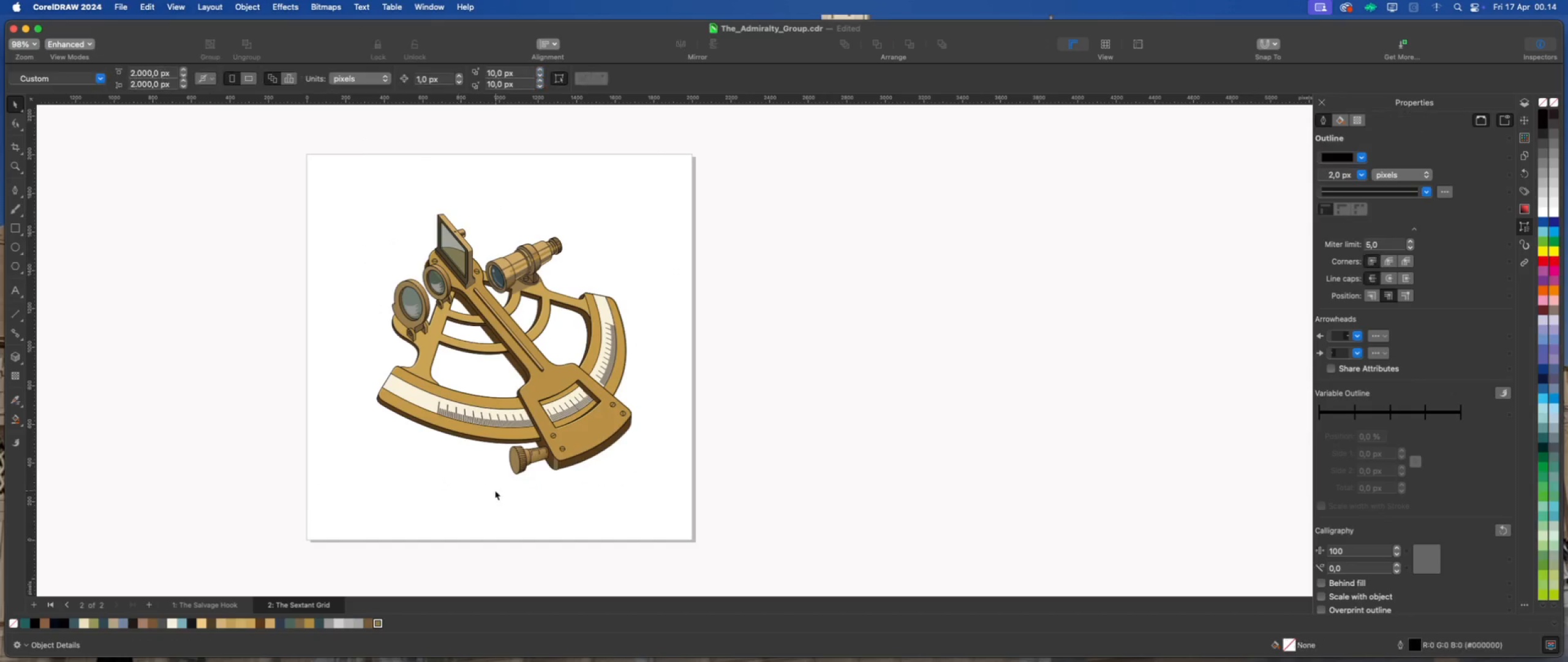 
left_click_drag(start_coordinate=[482, 497], to_coordinate=[560, 441])
 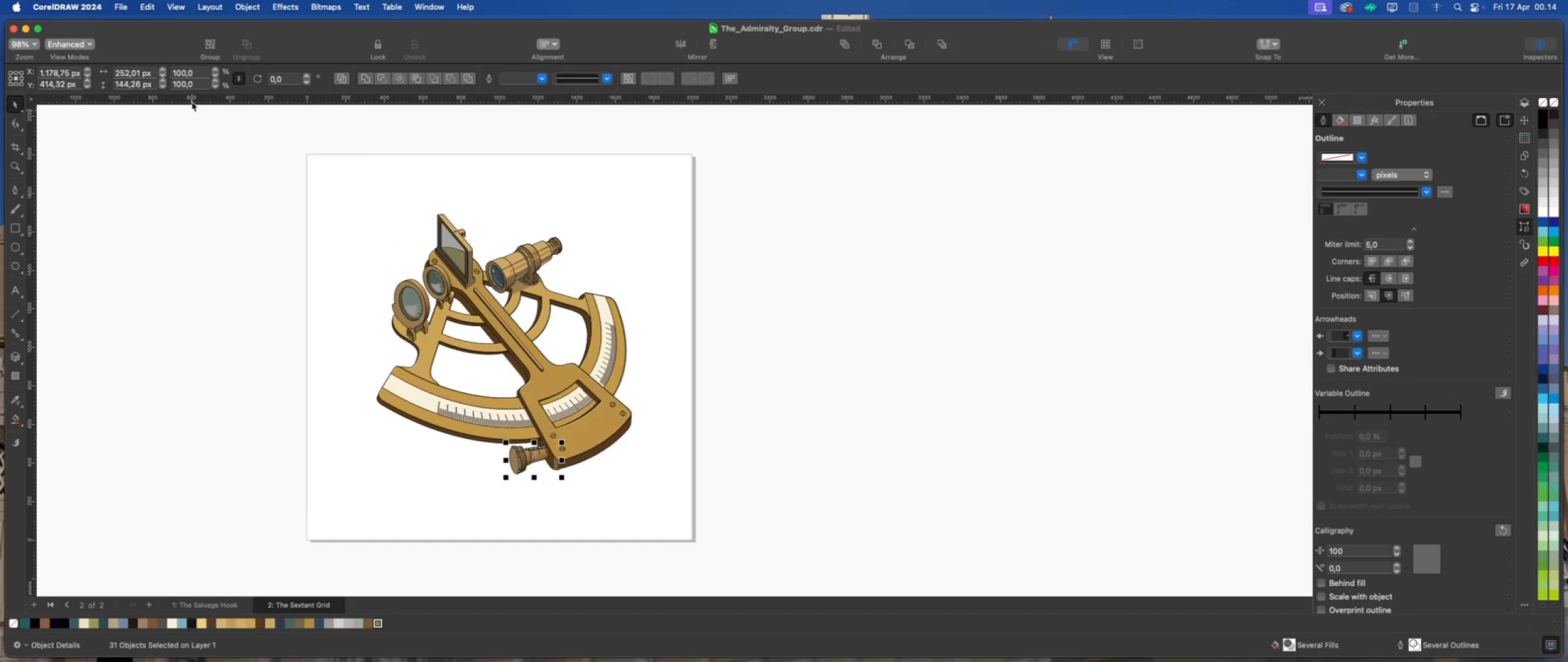 
left_click([246, 10])
 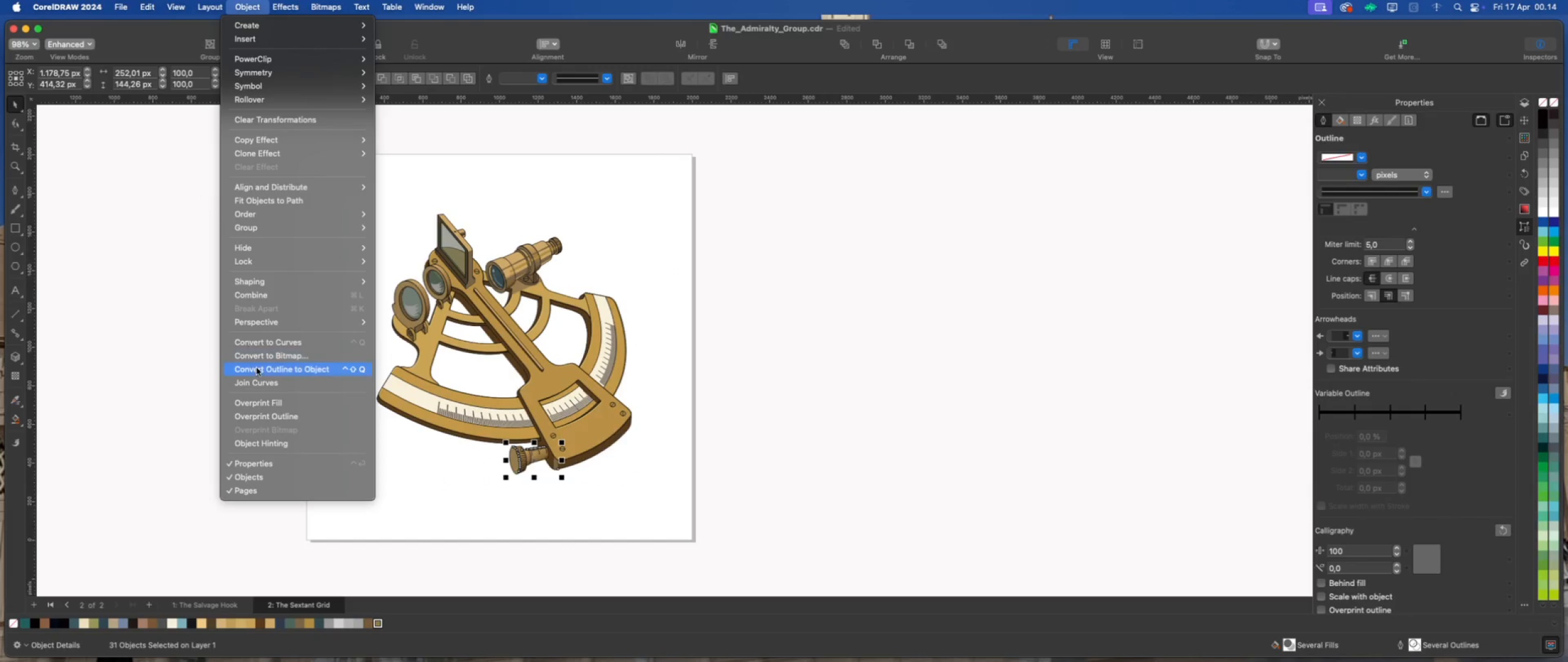 
left_click([266, 375])
 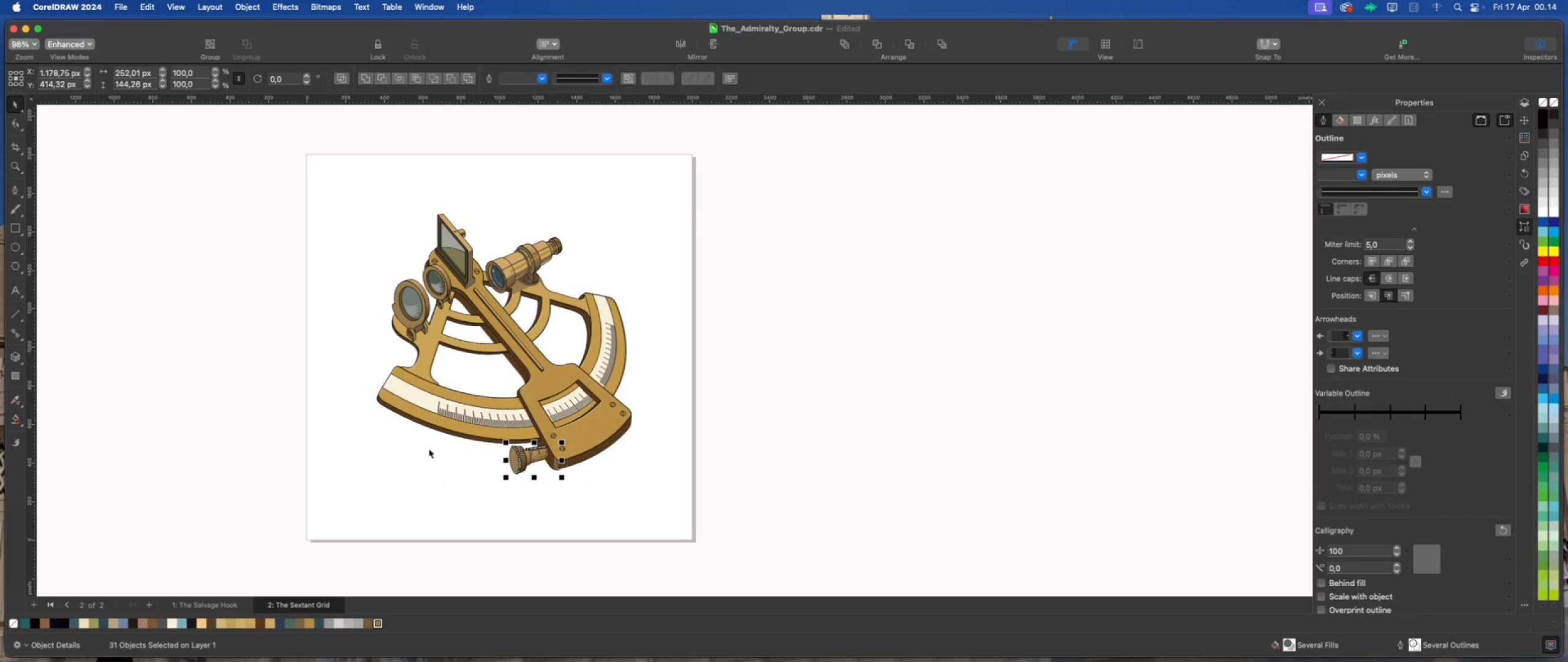 
scroll: coordinate [550, 465], scroll_direction: up, amount: 9.0
 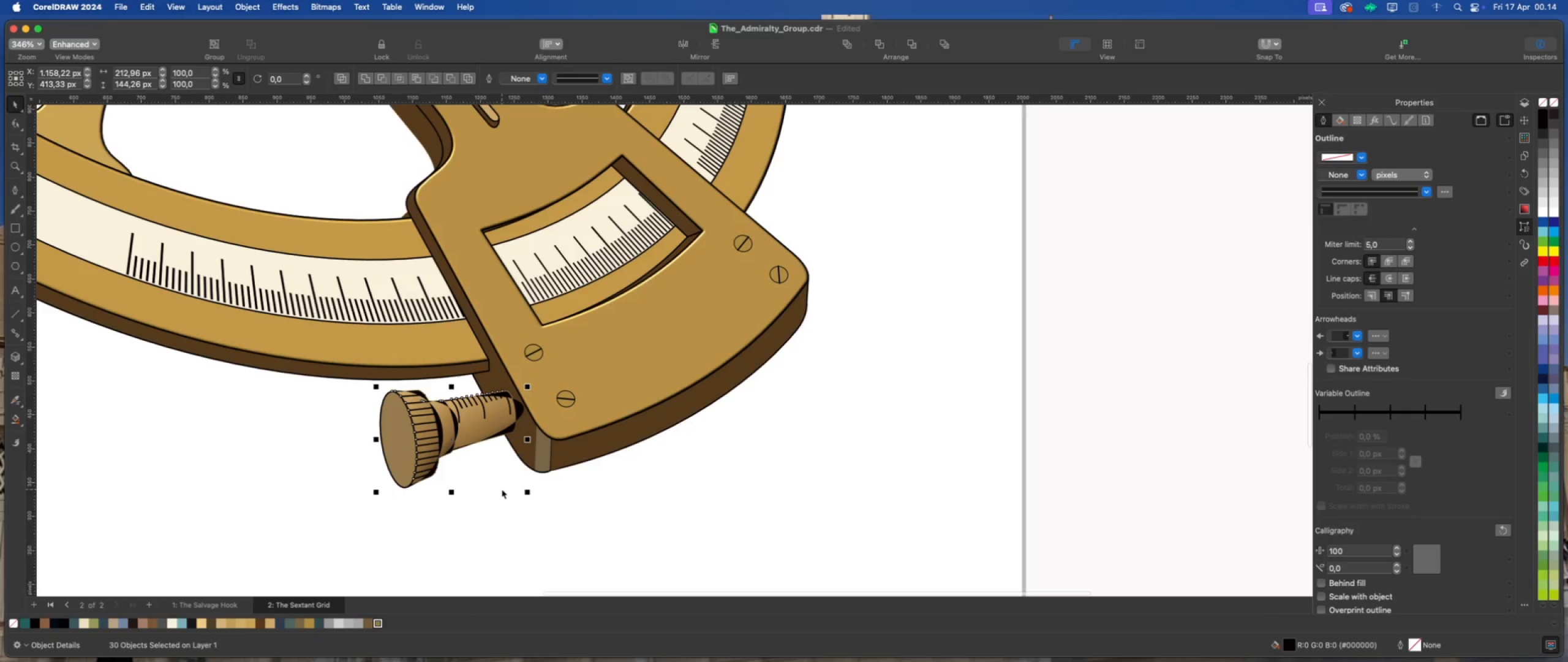 
key(Meta+Z)
 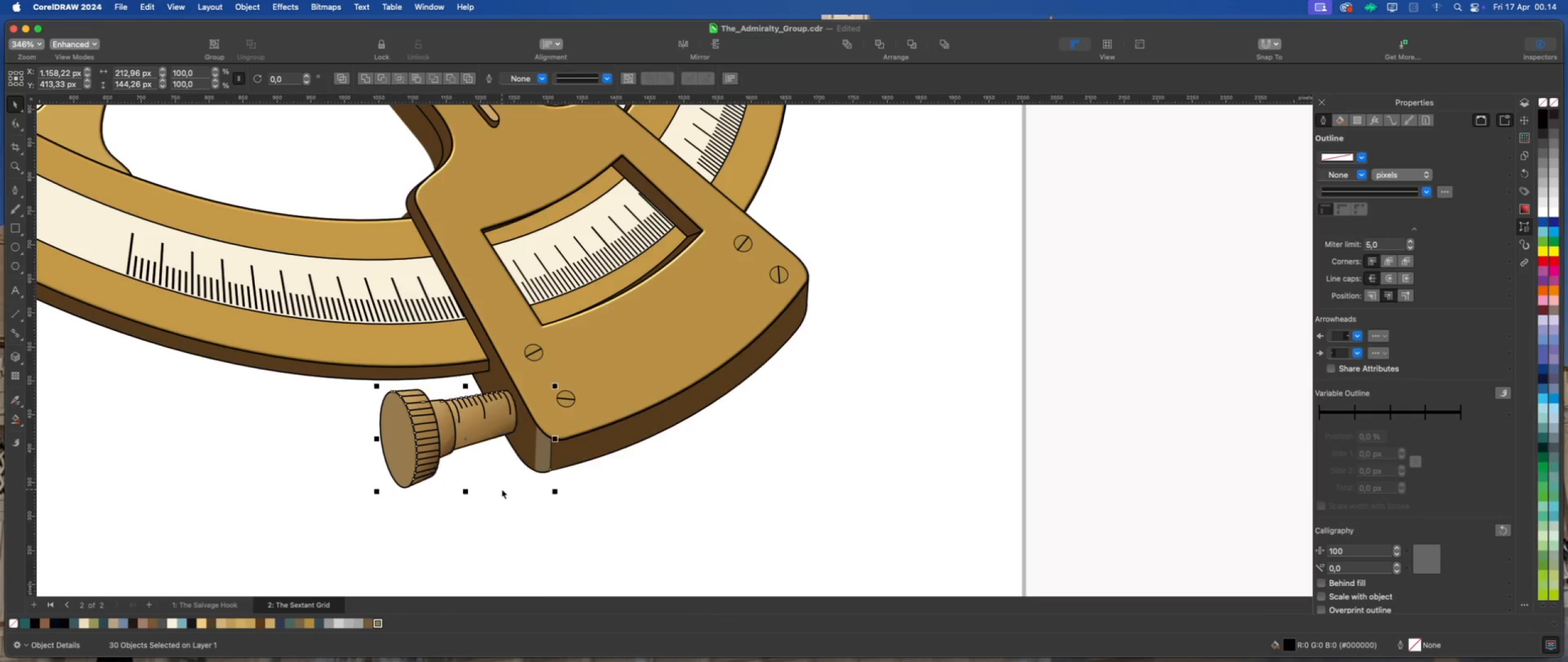 
left_click([502, 489])
 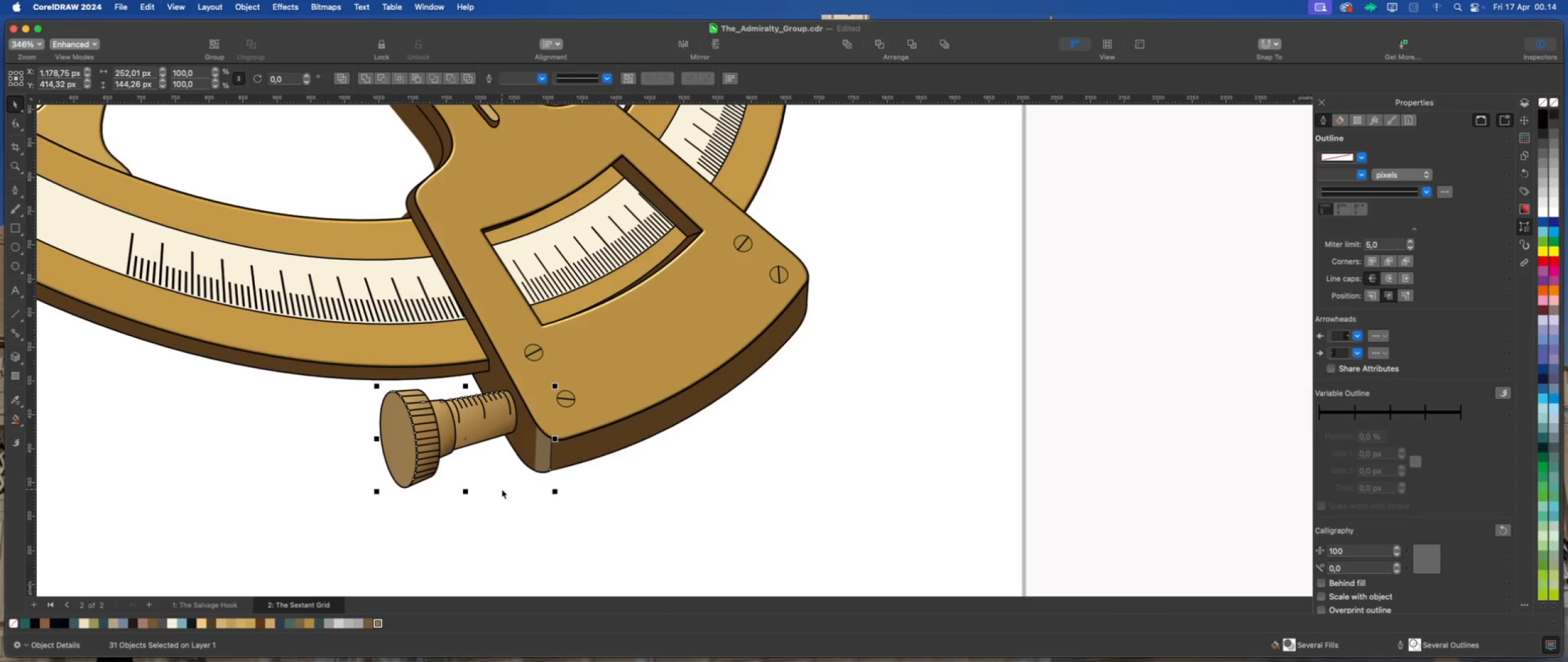 
left_click([481, 427])
 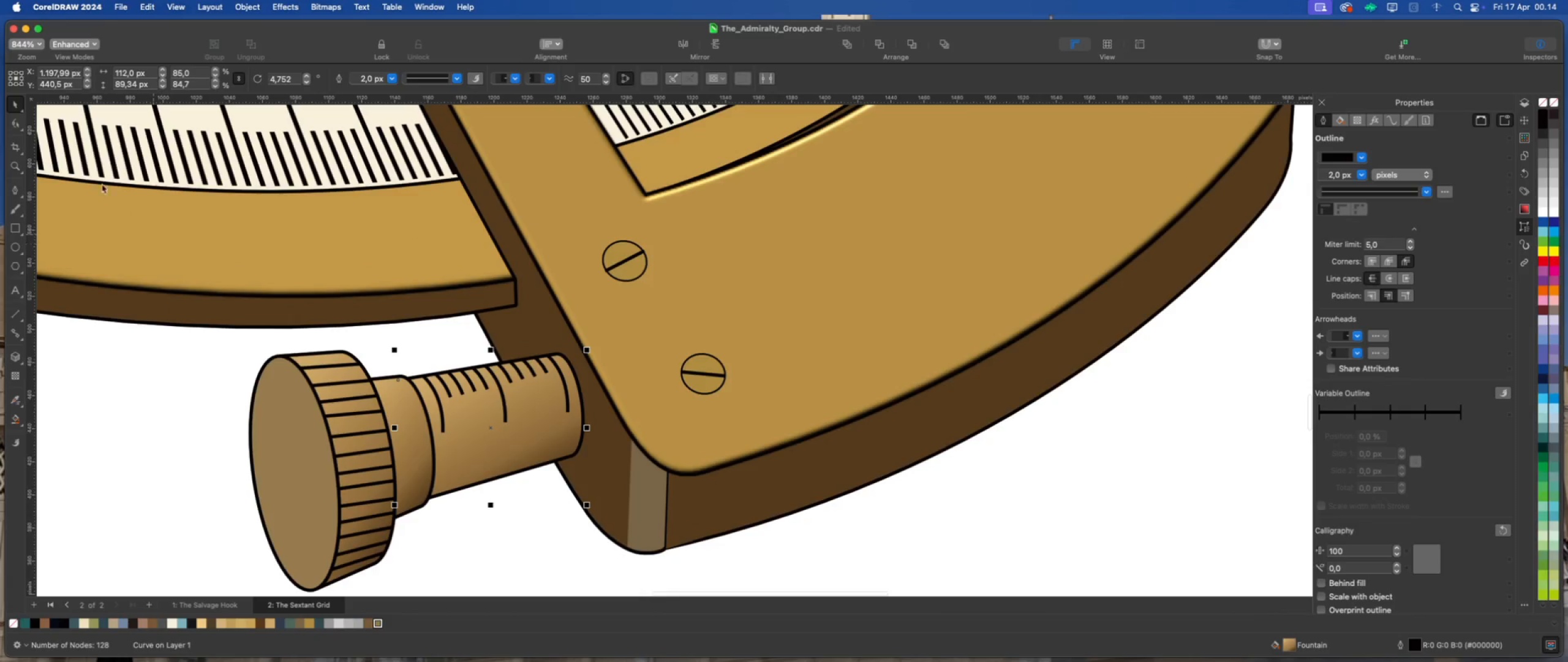 
scroll: coordinate [471, 416], scroll_direction: up, amount: 7.0
 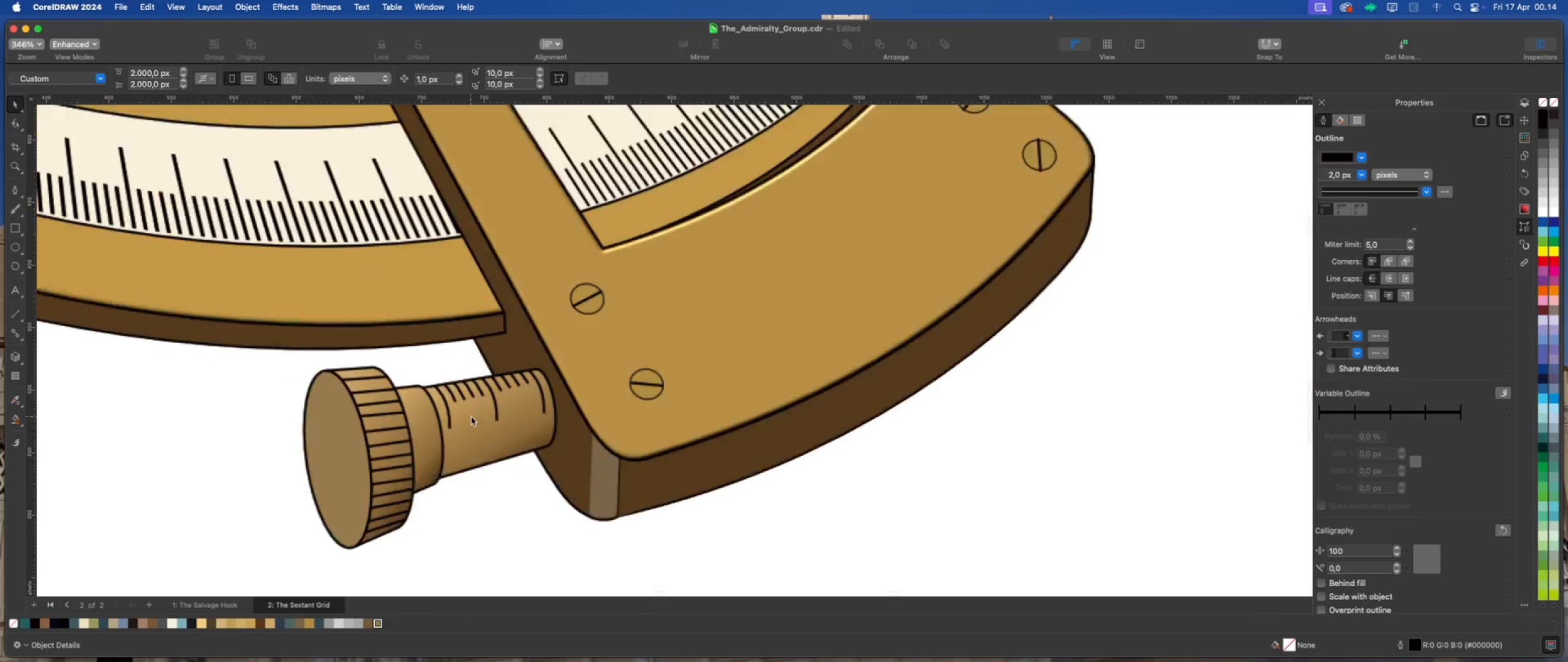 
left_click([19, 121])
 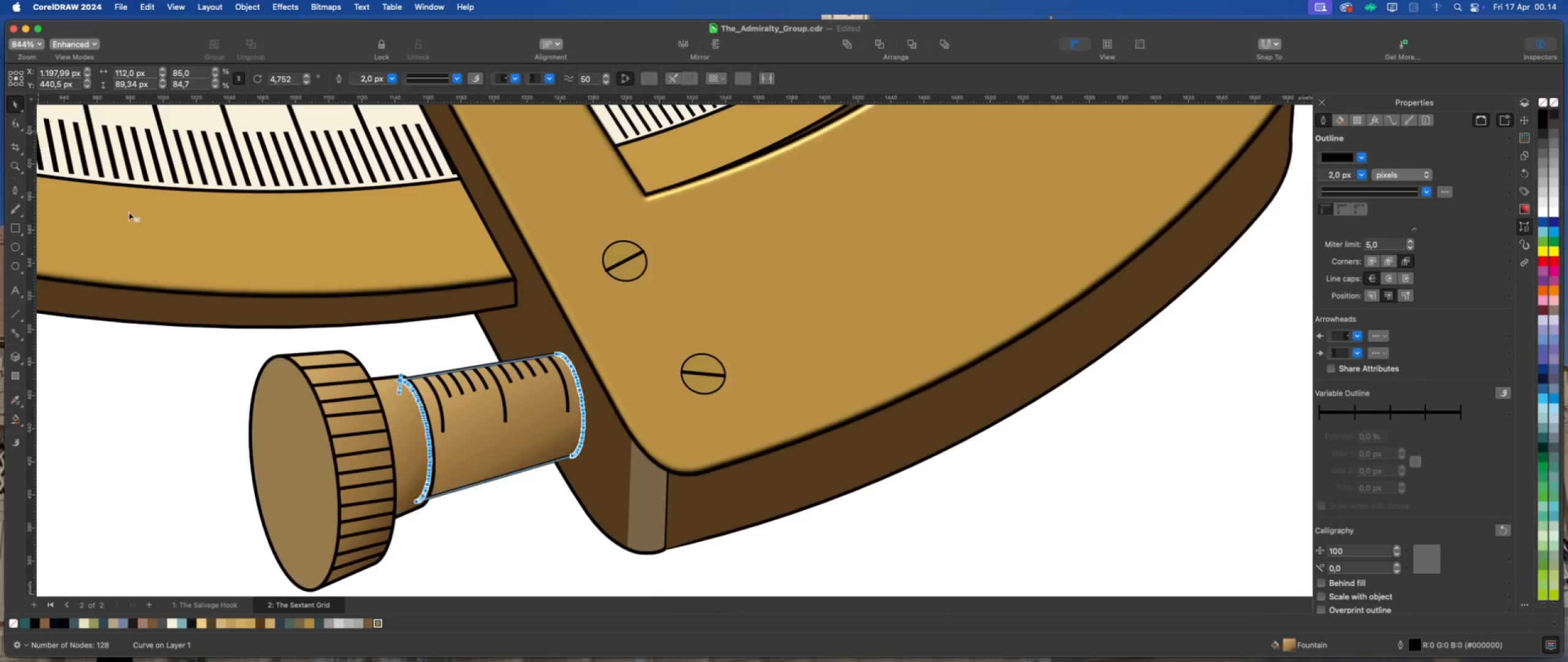 
scroll: coordinate [568, 341], scroll_direction: up, amount: 15.0
 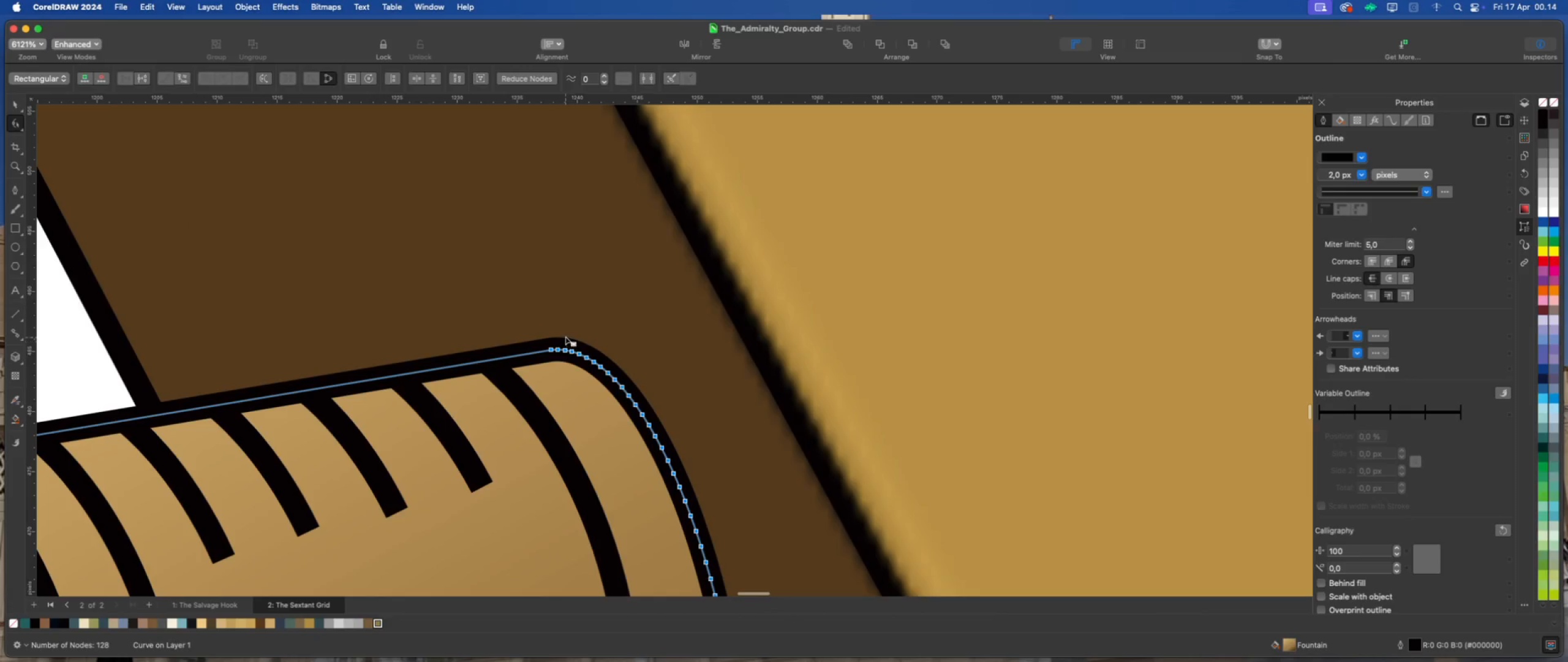 
left_click_drag(start_coordinate=[556, 332], to_coordinate=[734, 514])
 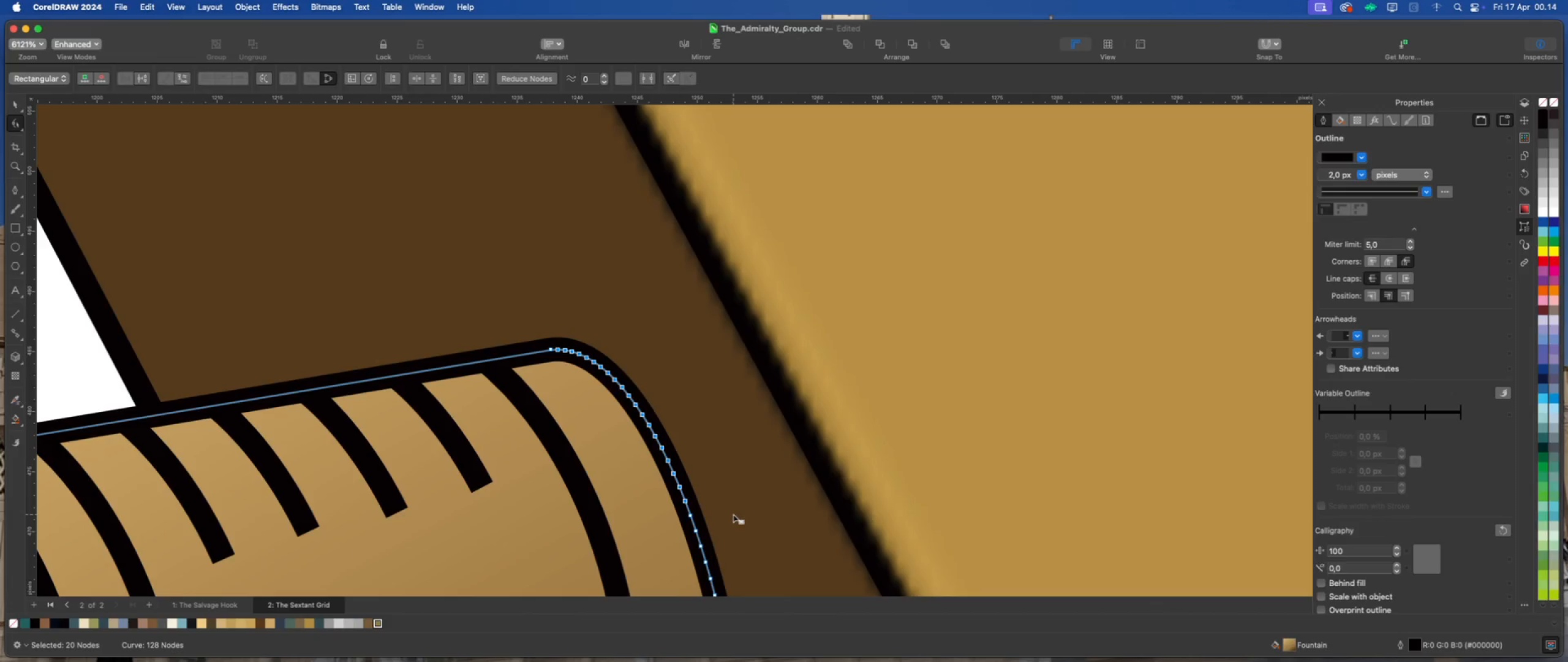 
key(Delete)
 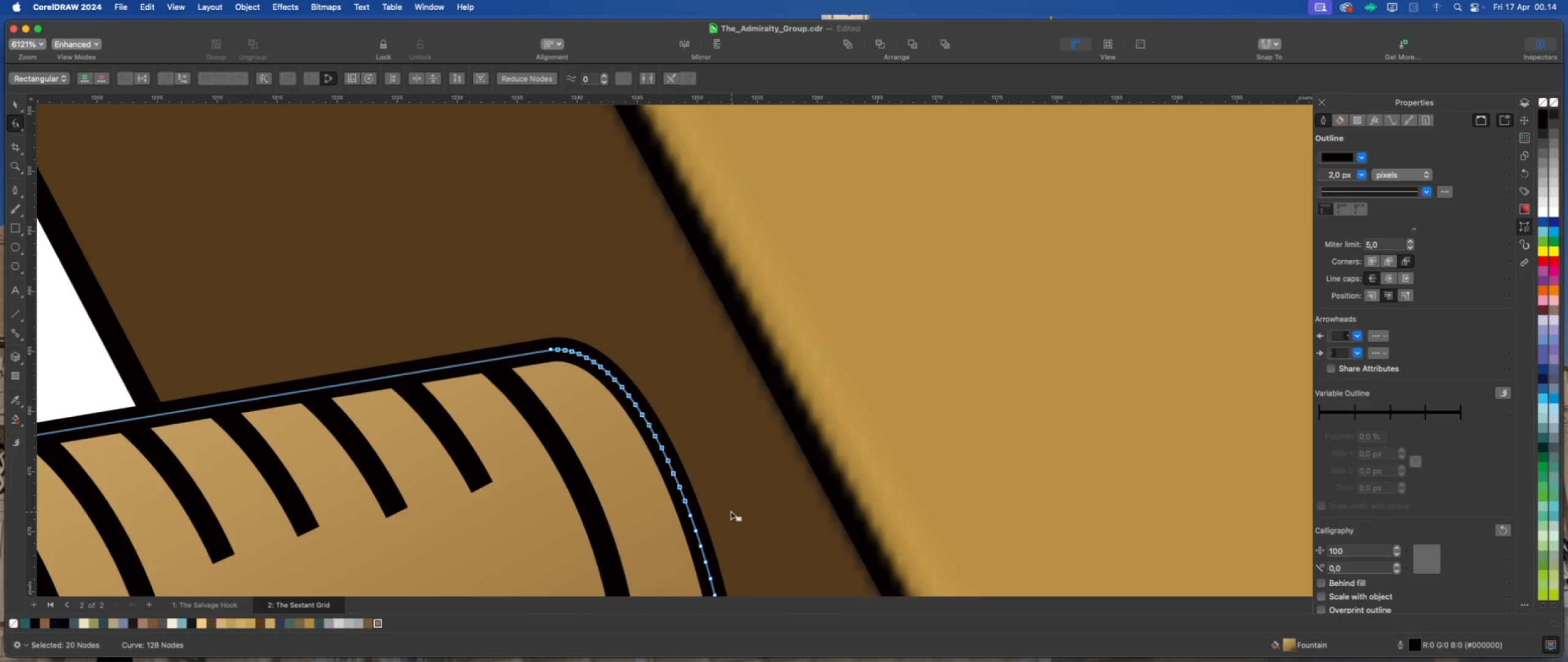 
scroll: coordinate [460, 303], scroll_direction: down, amount: 11.0
 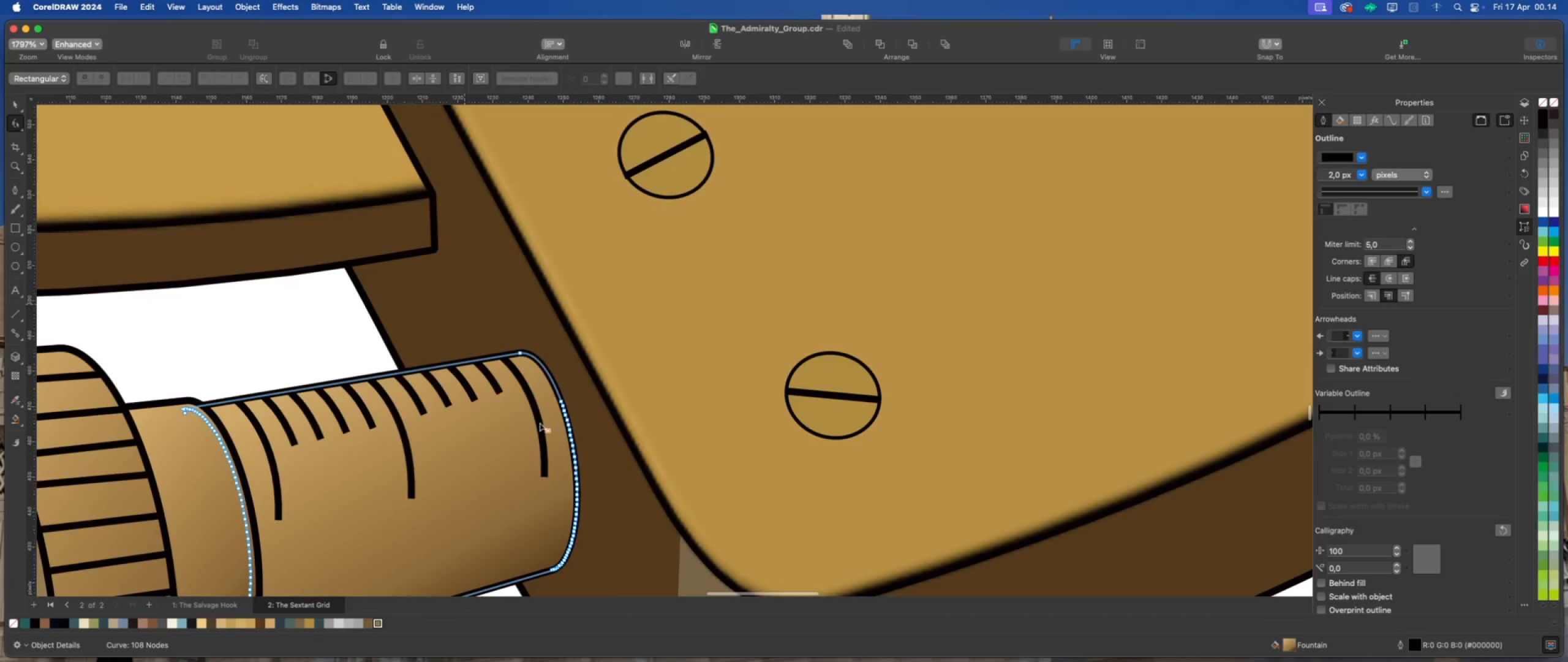 
scroll: coordinate [571, 466], scroll_direction: up, amount: 2.0
 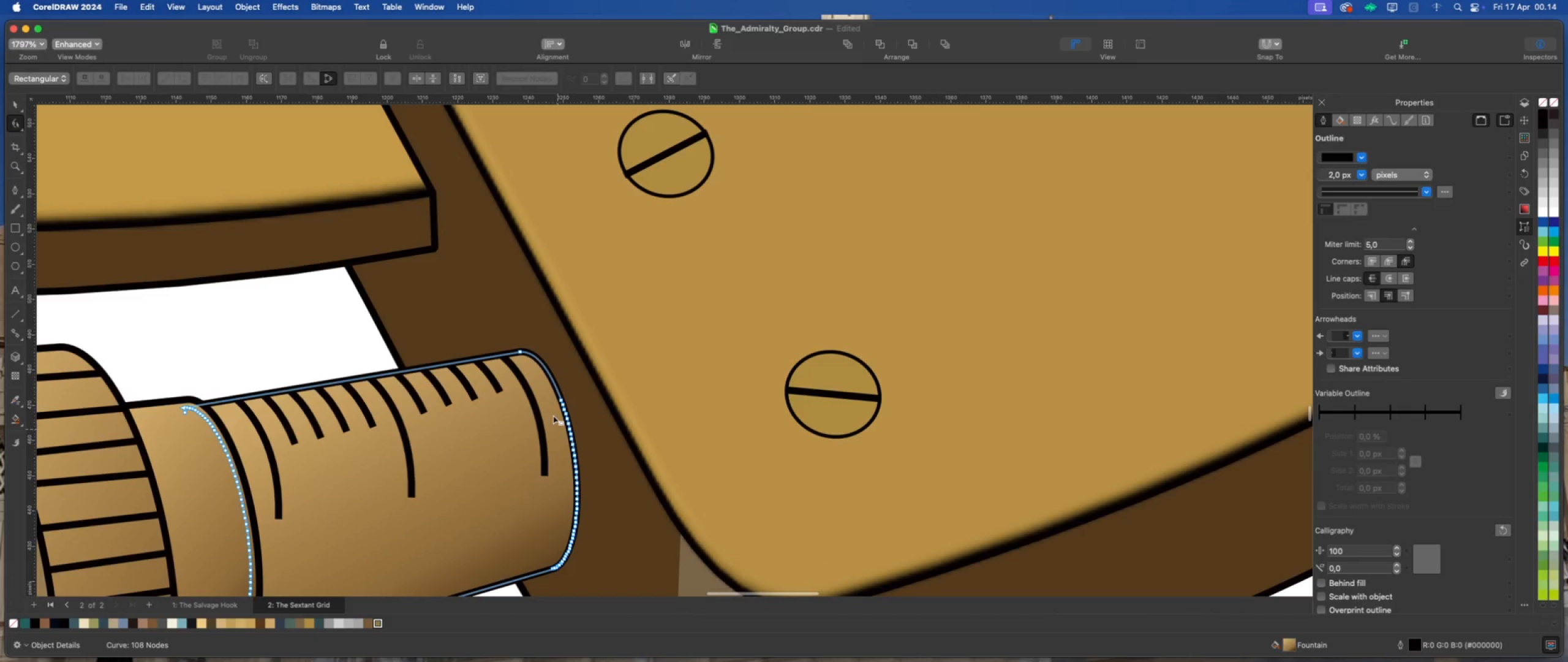 
left_click_drag(start_coordinate=[554, 403], to_coordinate=[606, 476])
 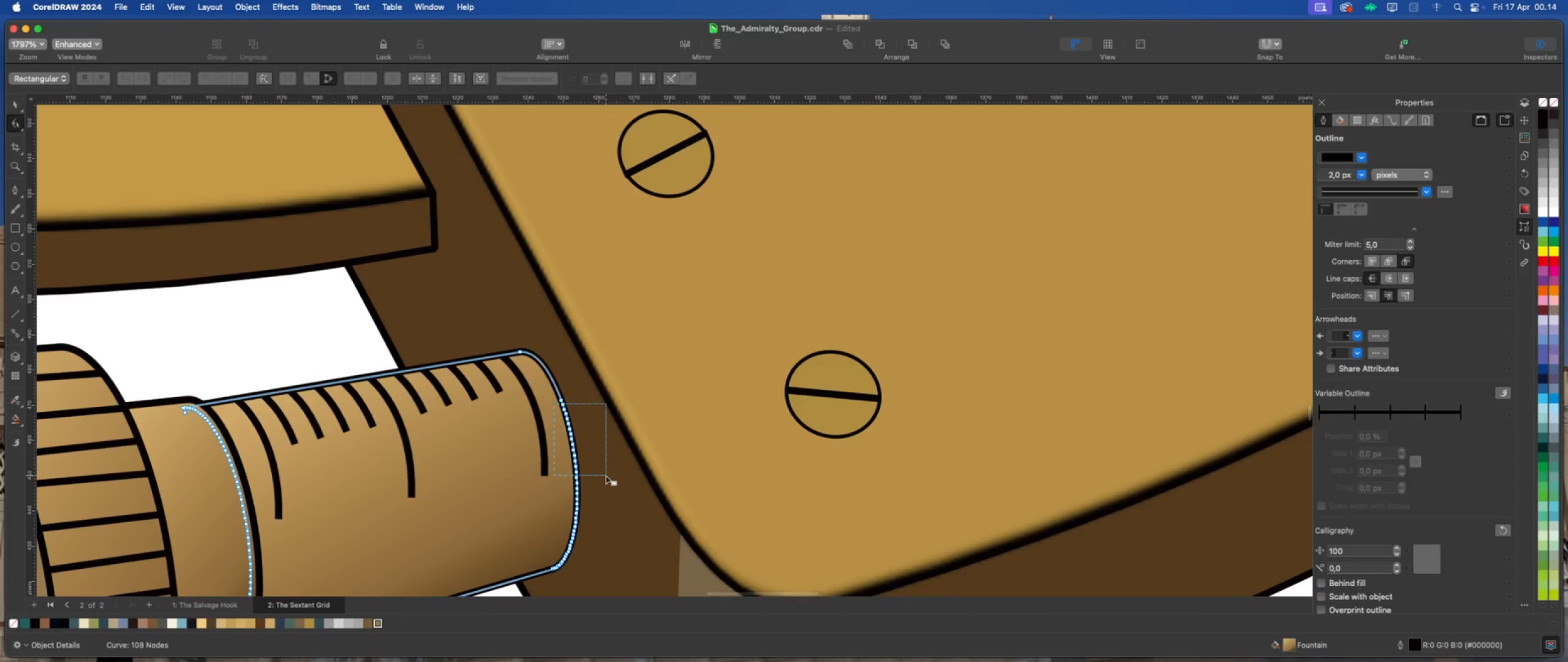 
key(Delete)
 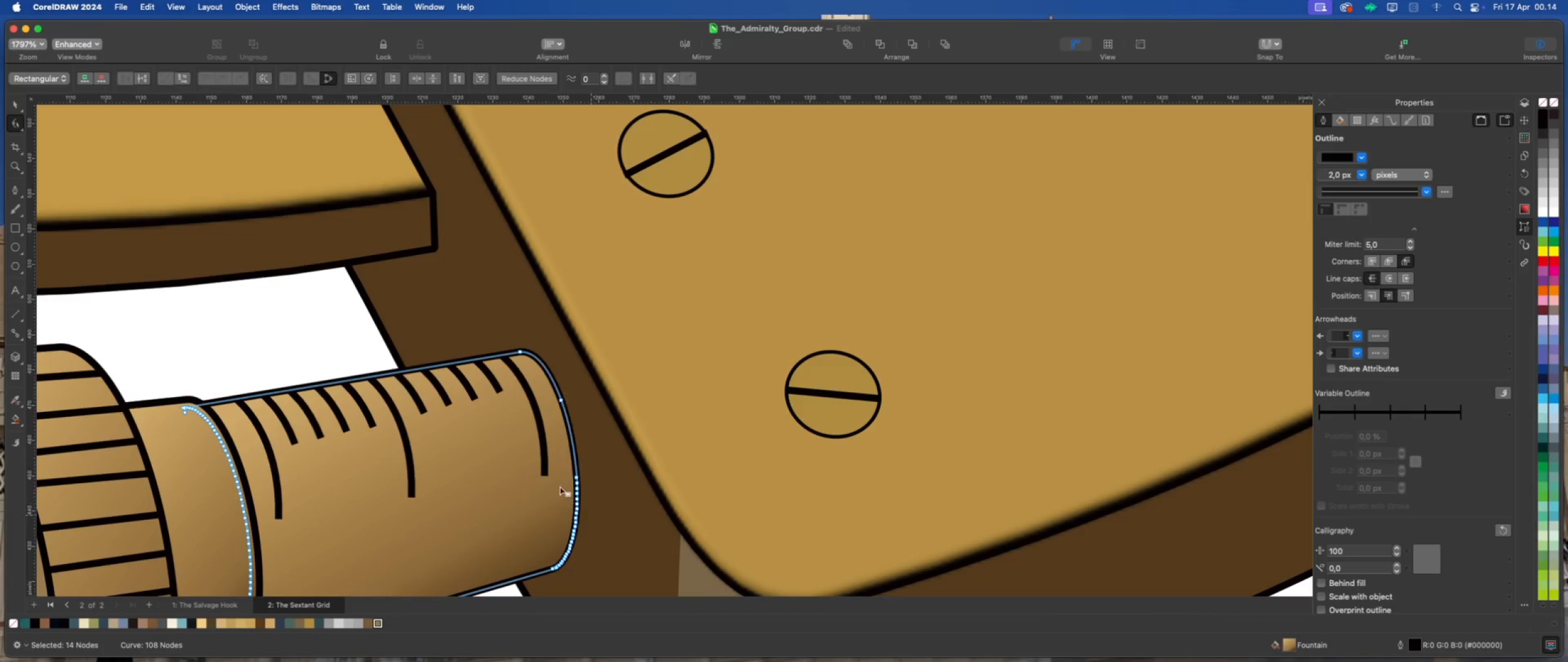 
left_click_drag(start_coordinate=[560, 481], to_coordinate=[605, 557])
 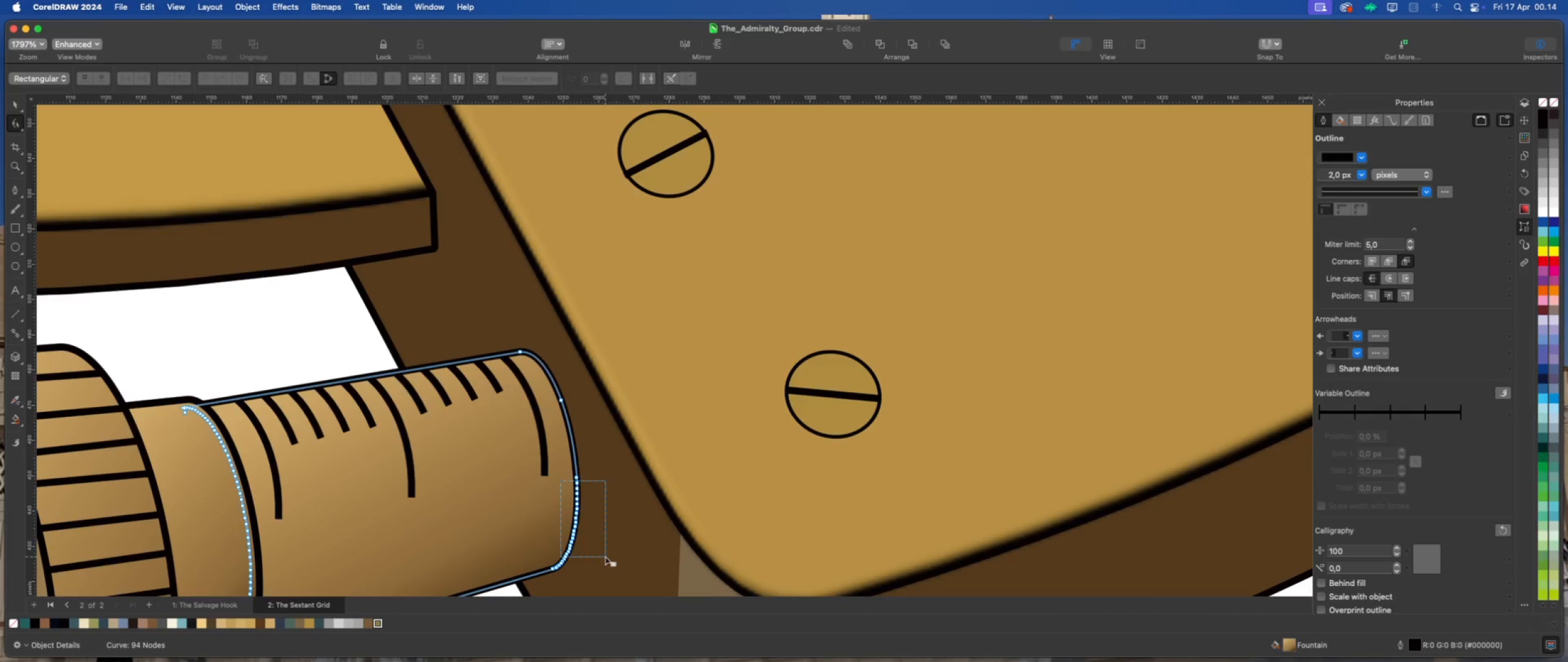 
key(Delete)
 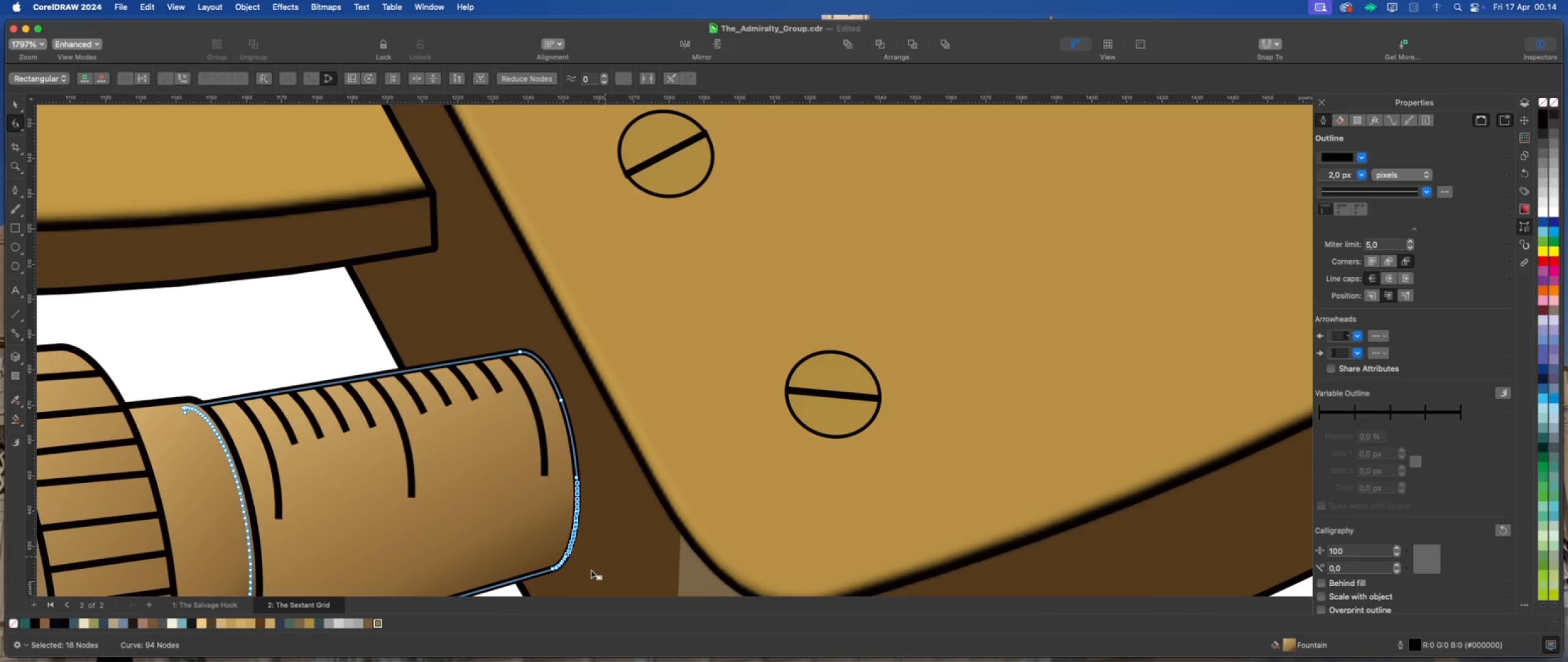 
scroll: coordinate [556, 582], scroll_direction: up, amount: 9.0
 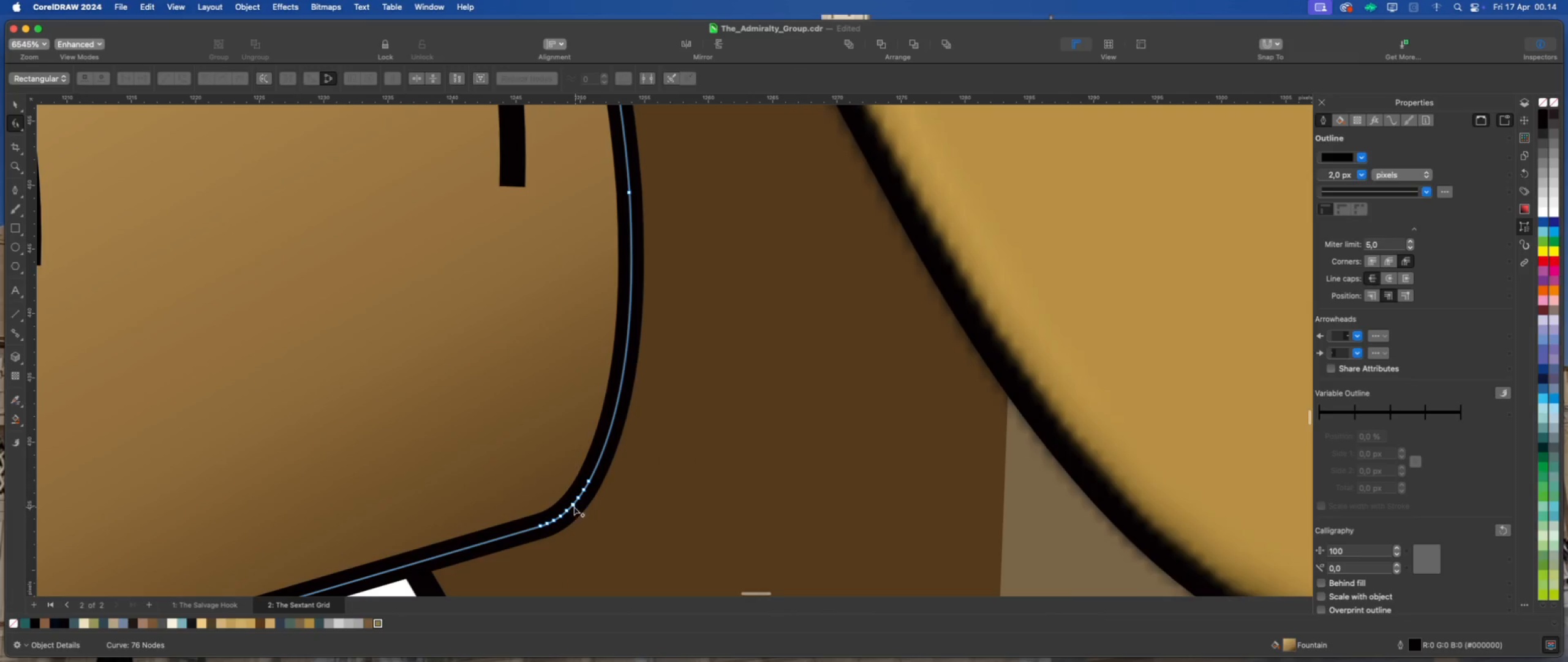 
left_click_drag(start_coordinate=[540, 486], to_coordinate=[599, 528])
 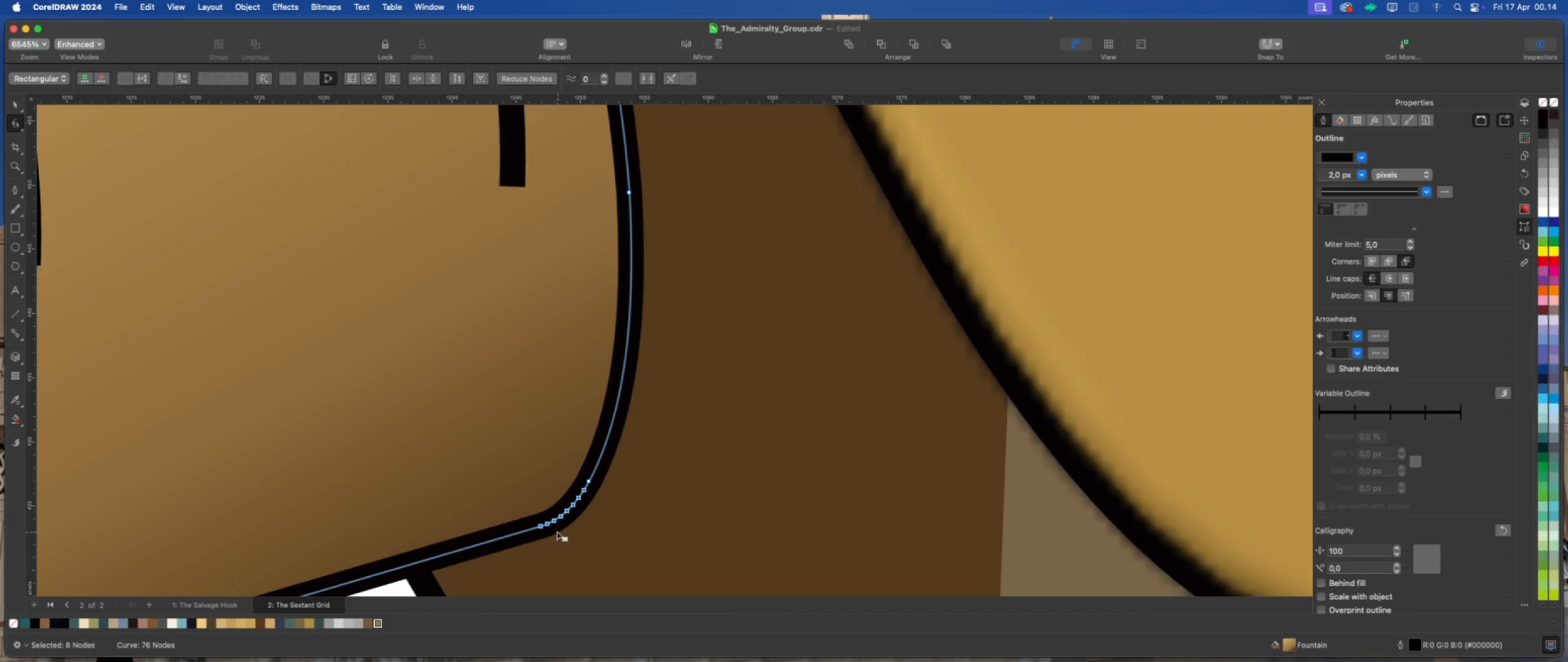 
hold_key(key=ShiftLeft, duration=0.38)
left_click([540, 526])
 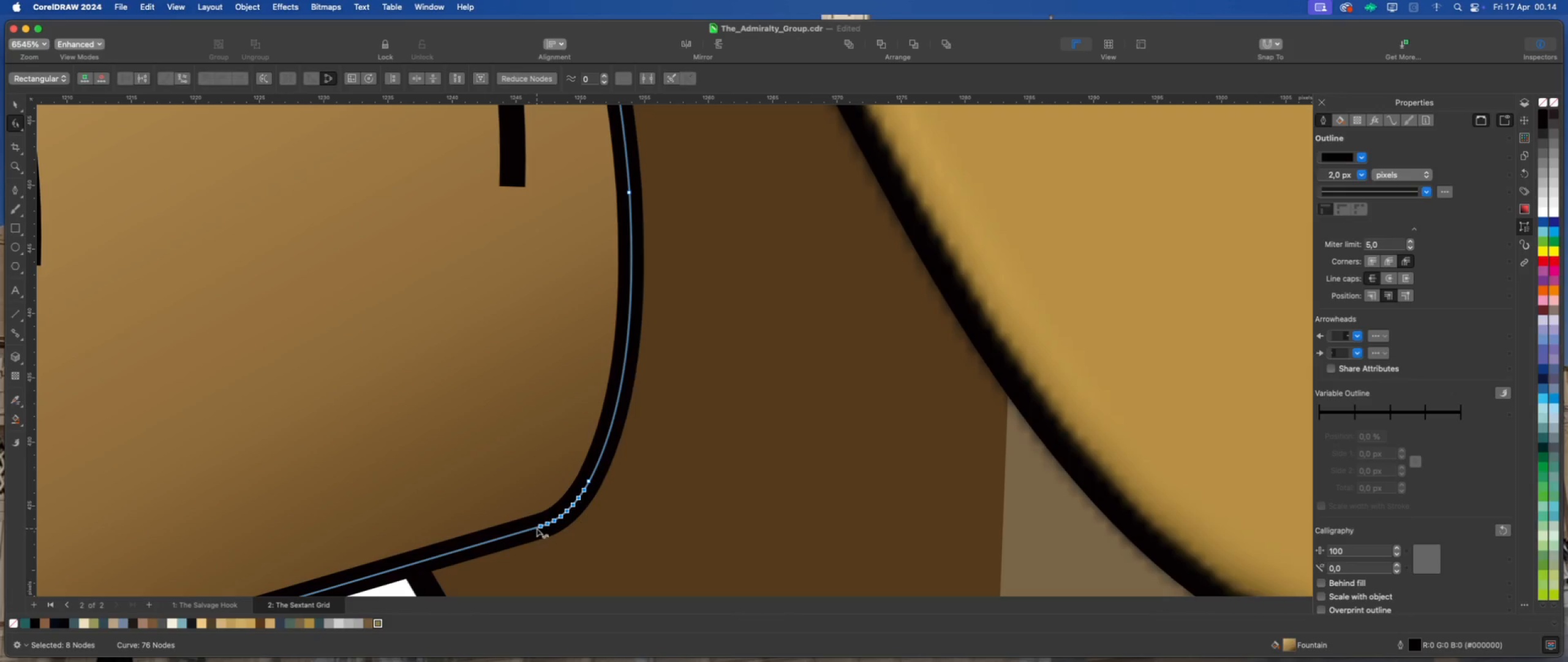 
hold_key(key=ShiftLeft, duration=0.63)
left_click([541, 525])
 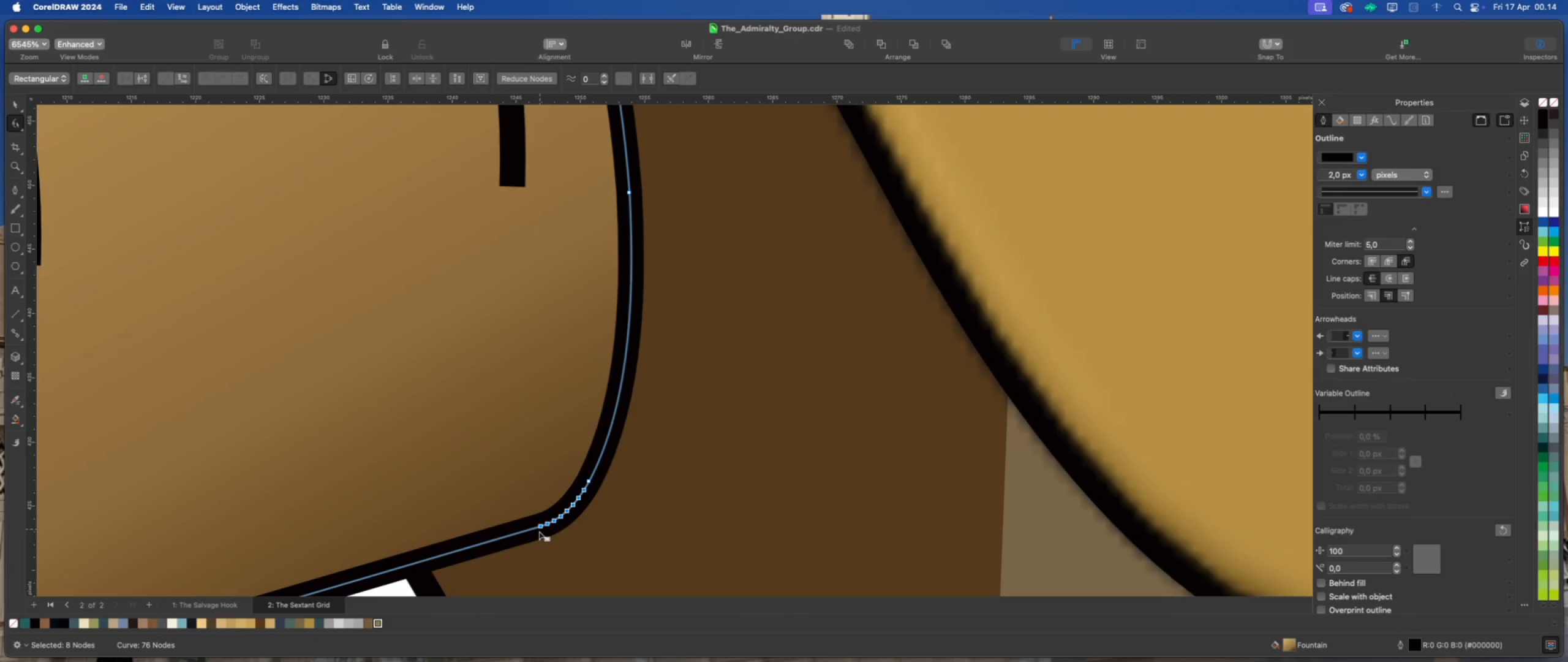 
hold_key(key=CommandLeft, duration=0.7)
 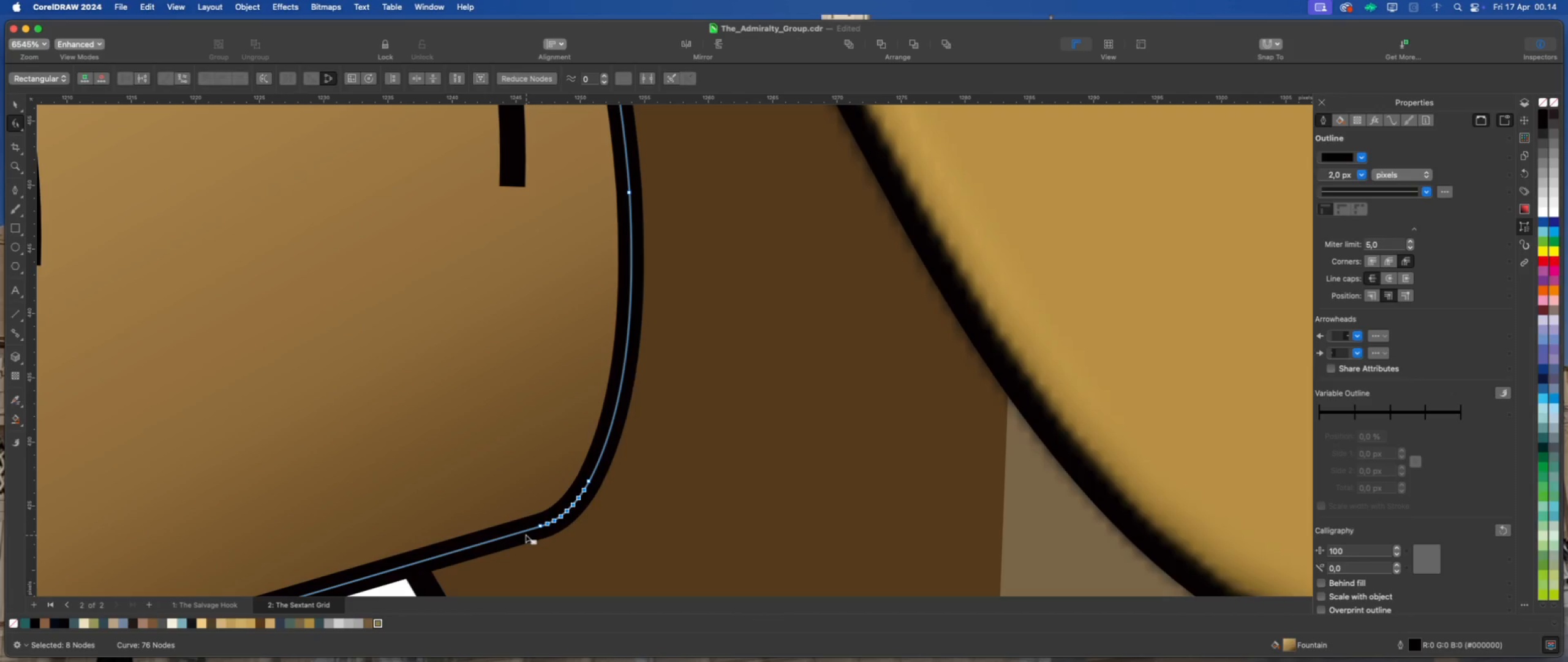 
key(Delete)
 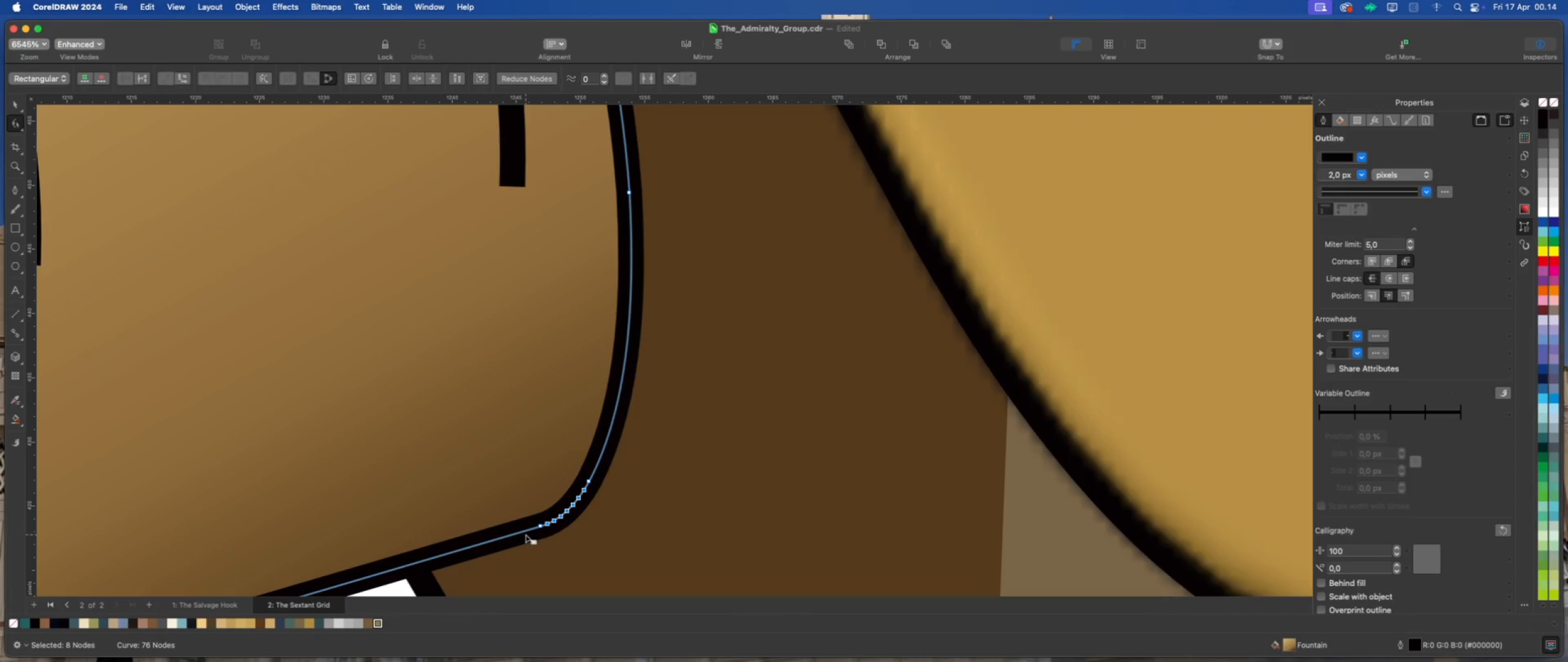 
scroll: coordinate [519, 378], scroll_direction: down, amount: 13.0
 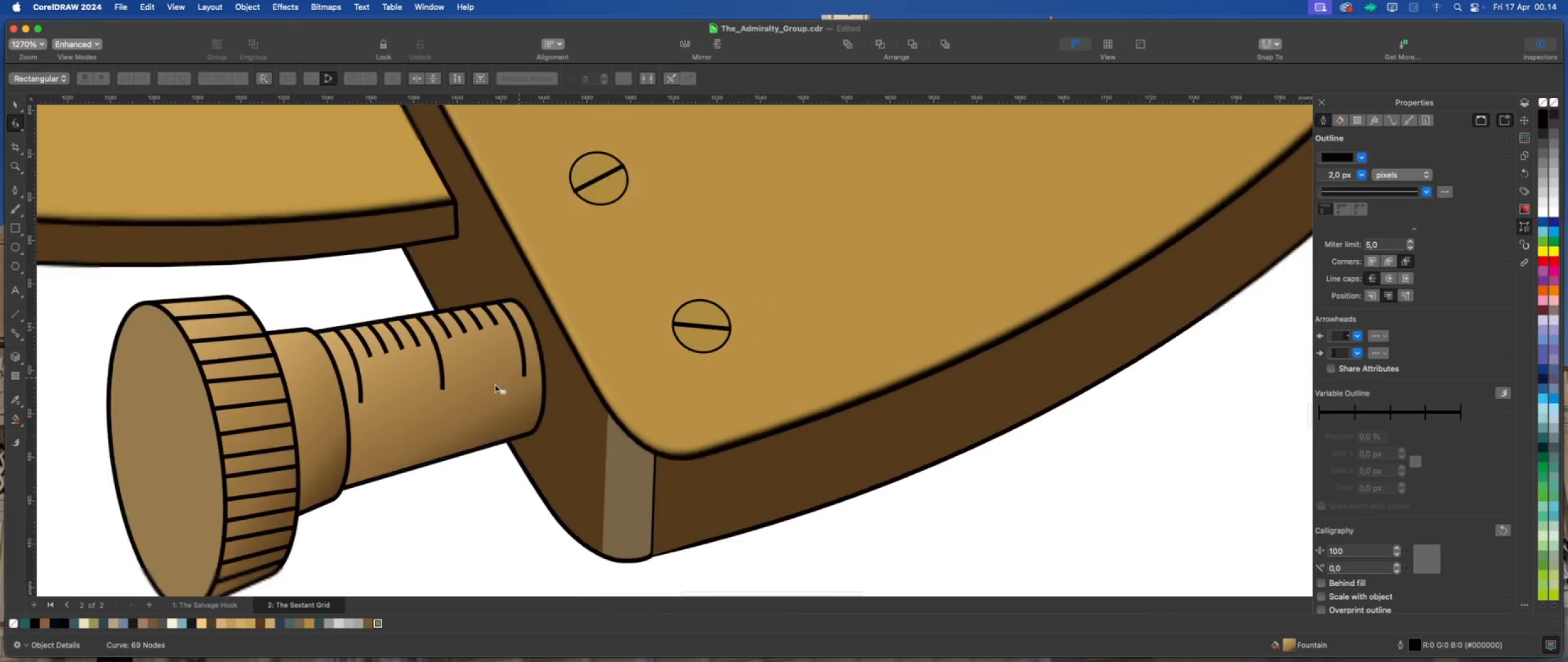 
left_click([309, 394])
 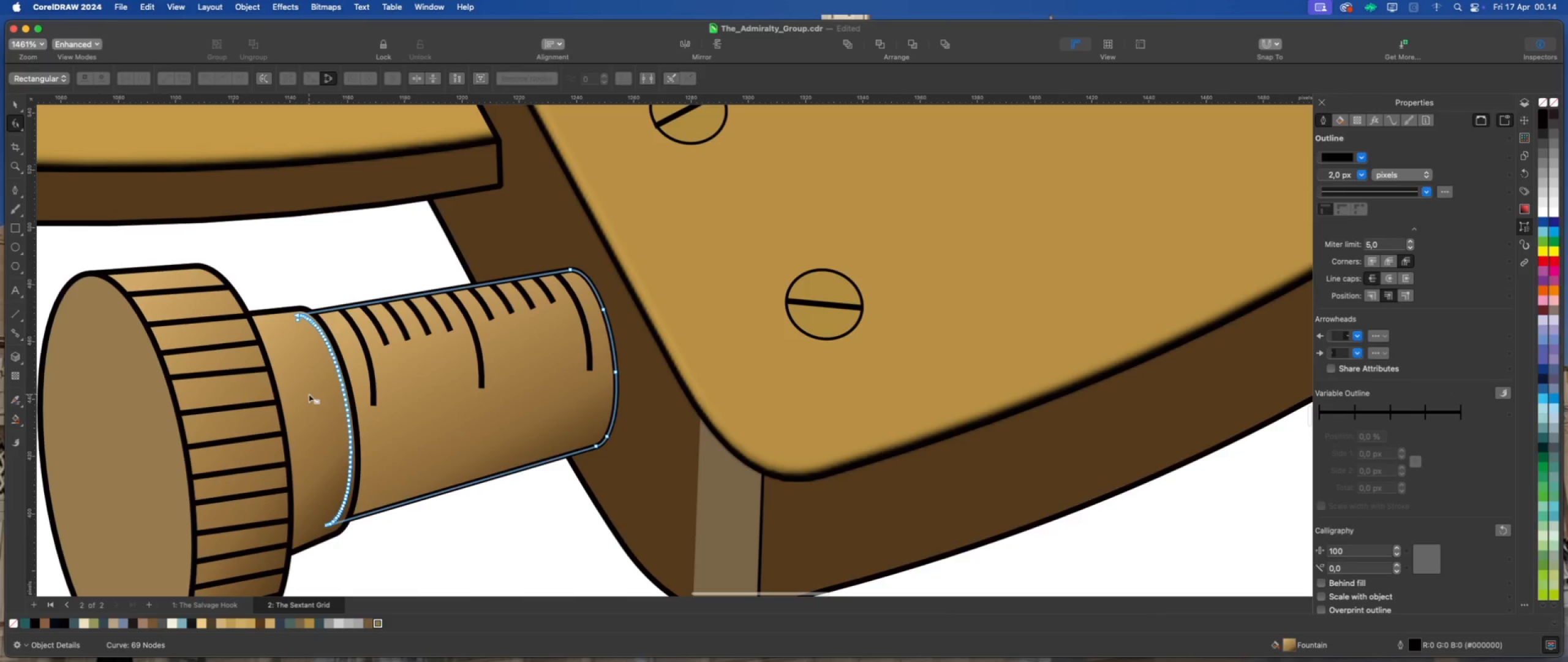 
scroll: coordinate [300, 274], scroll_direction: up, amount: 13.0
 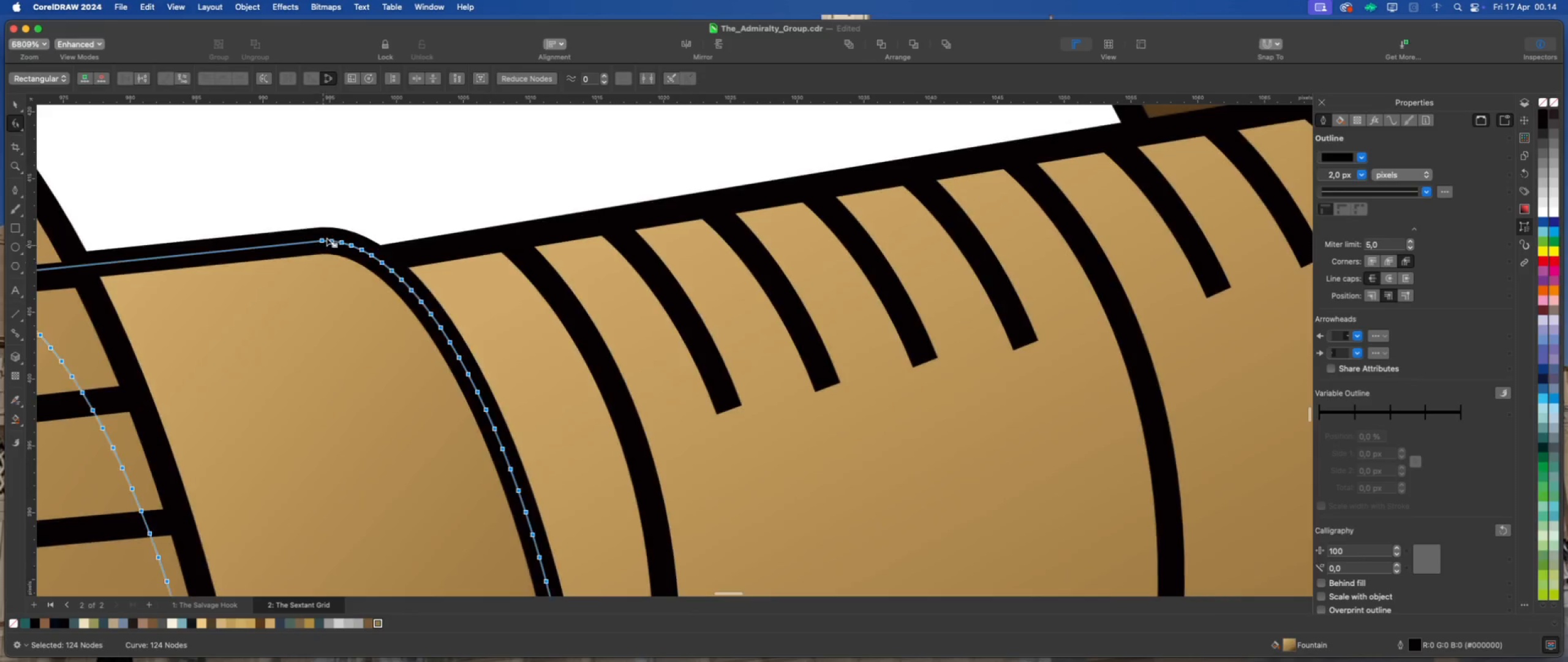 
left_click_drag(start_coordinate=[327, 228], to_coordinate=[540, 383])
 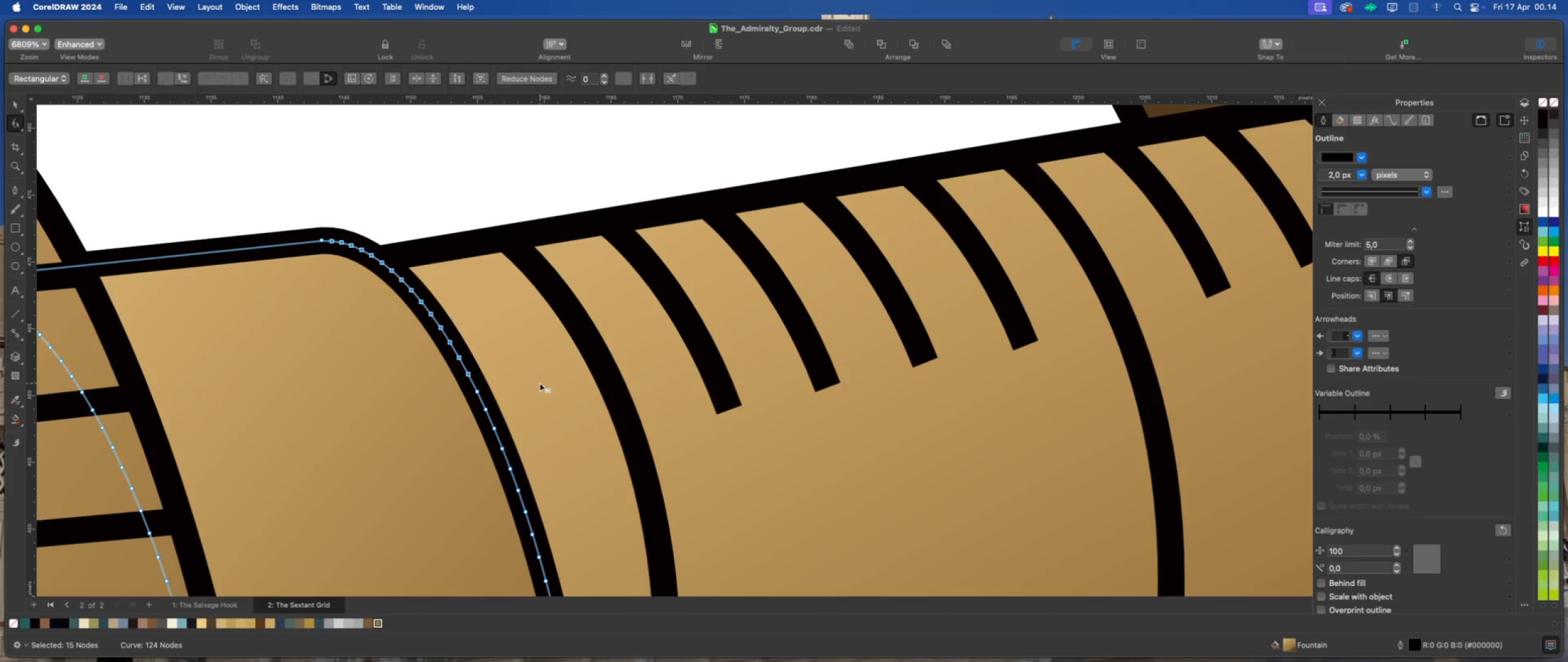 
key(Delete)
 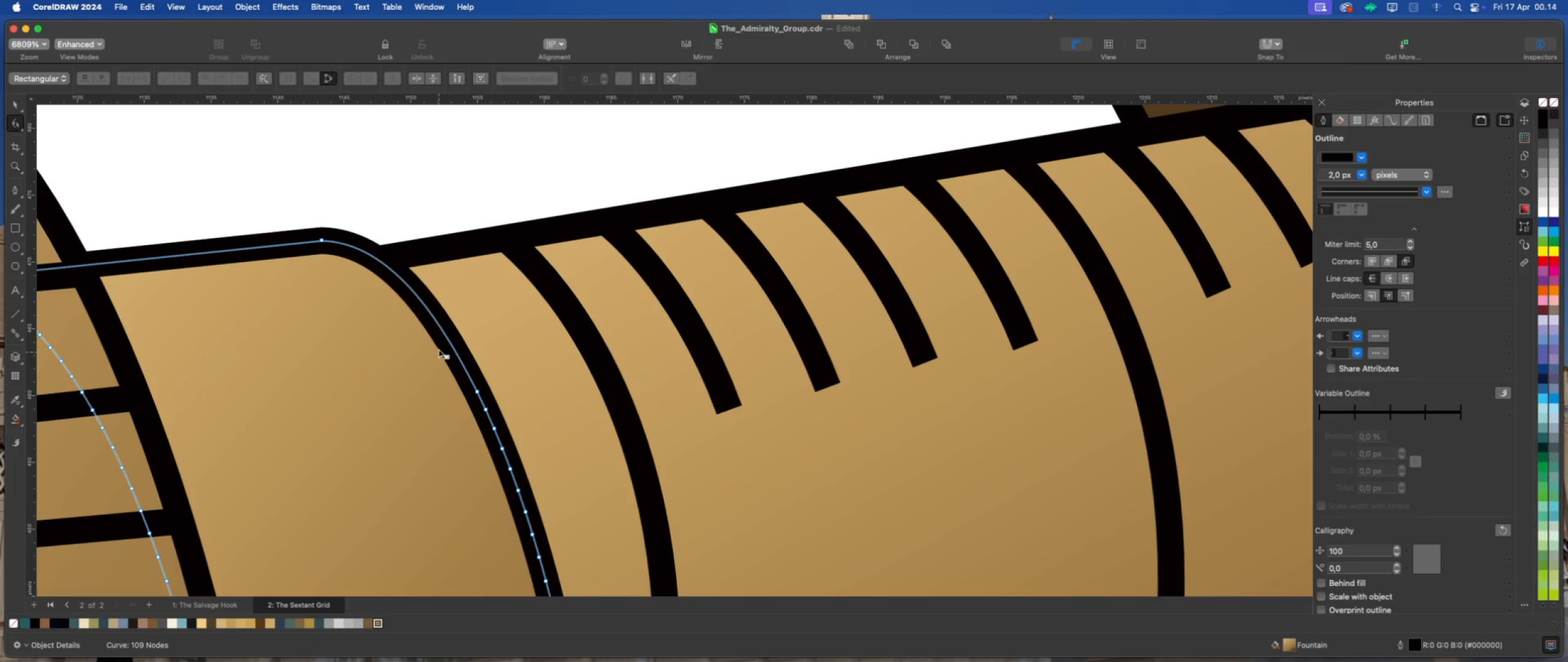 
left_click_drag(start_coordinate=[445, 402], to_coordinate=[652, 587])
 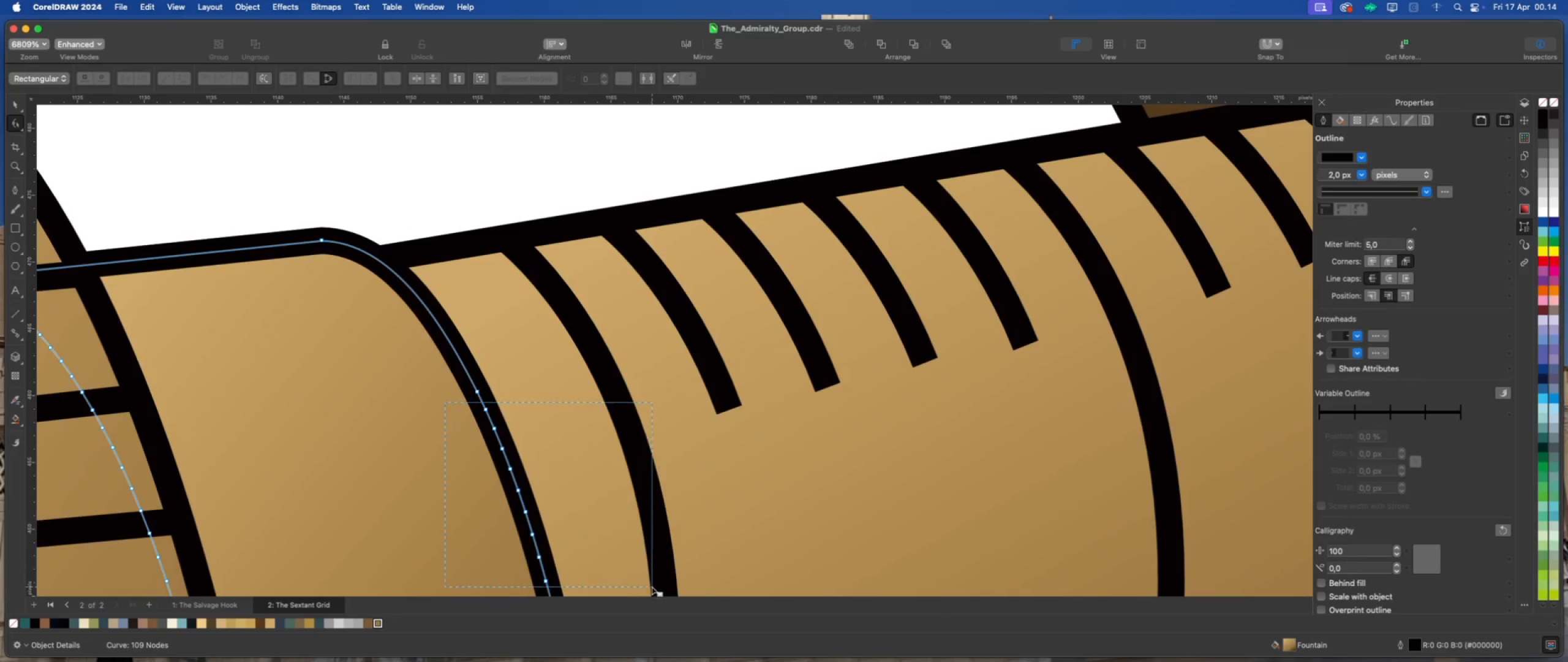 
key(Delete)
 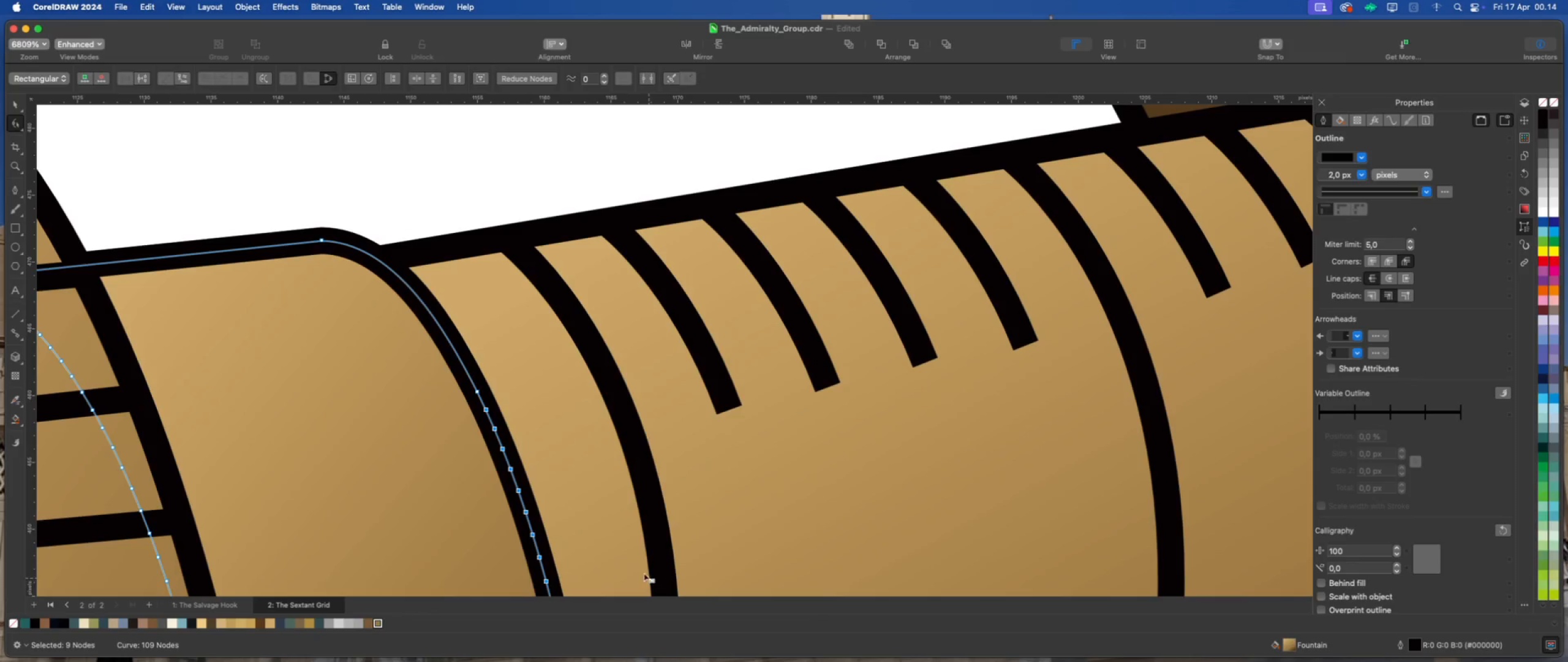 
scroll: coordinate [422, 326], scroll_direction: down, amount: 11.0
 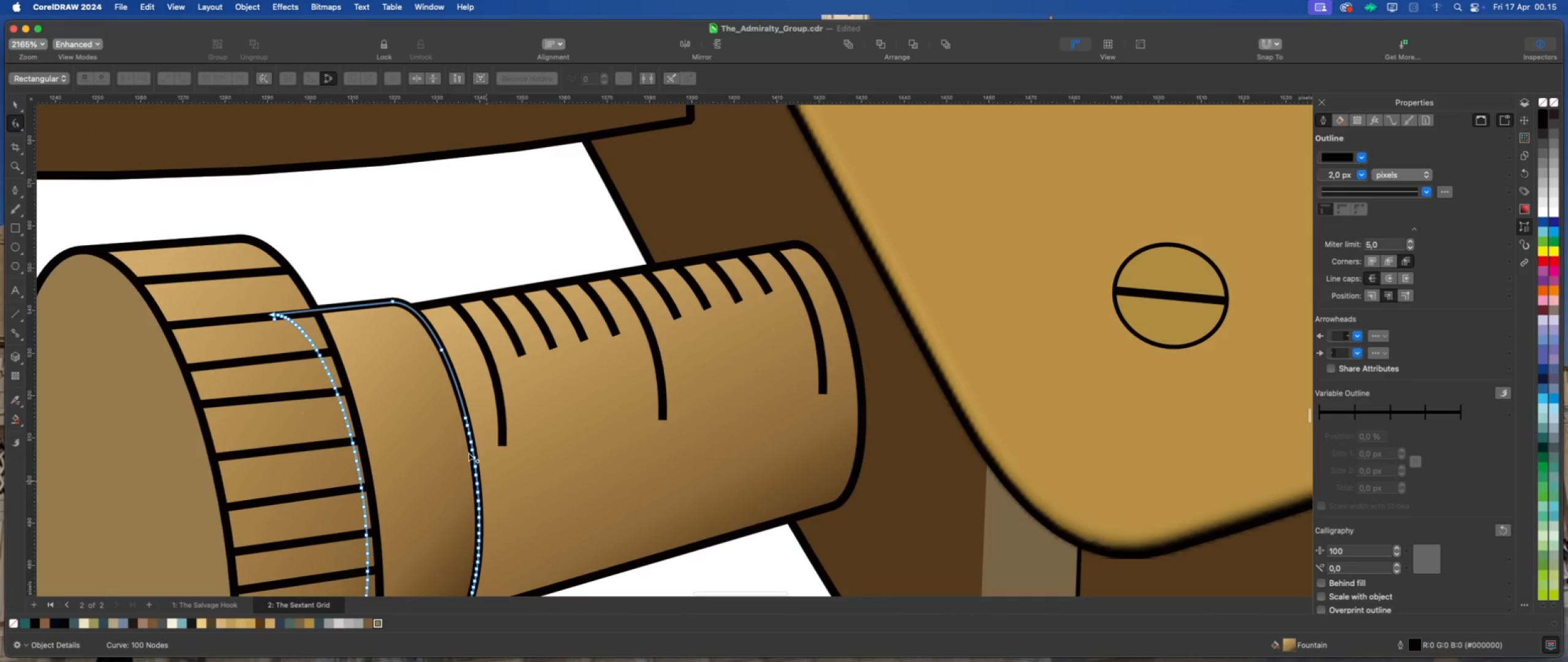 
left_click_drag(start_coordinate=[453, 425], to_coordinate=[532, 492])
 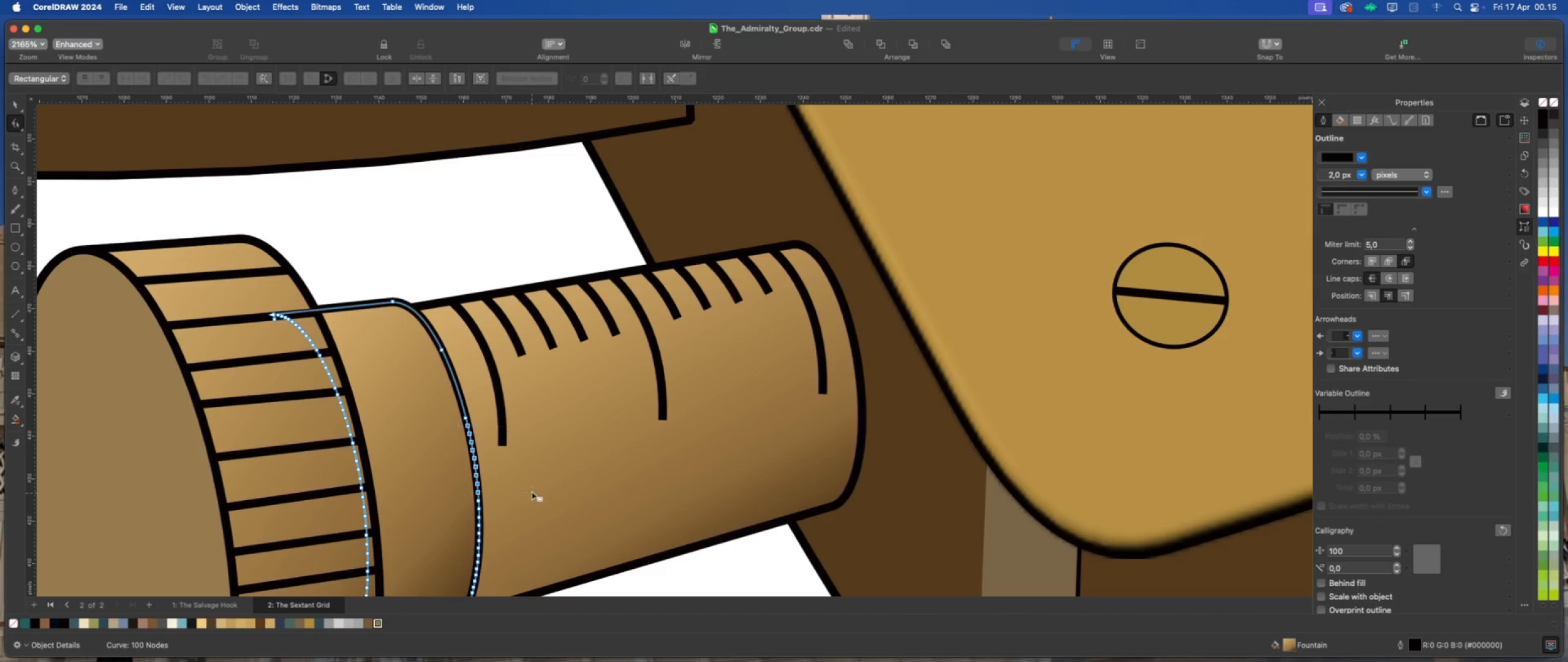 
key(Delete)
 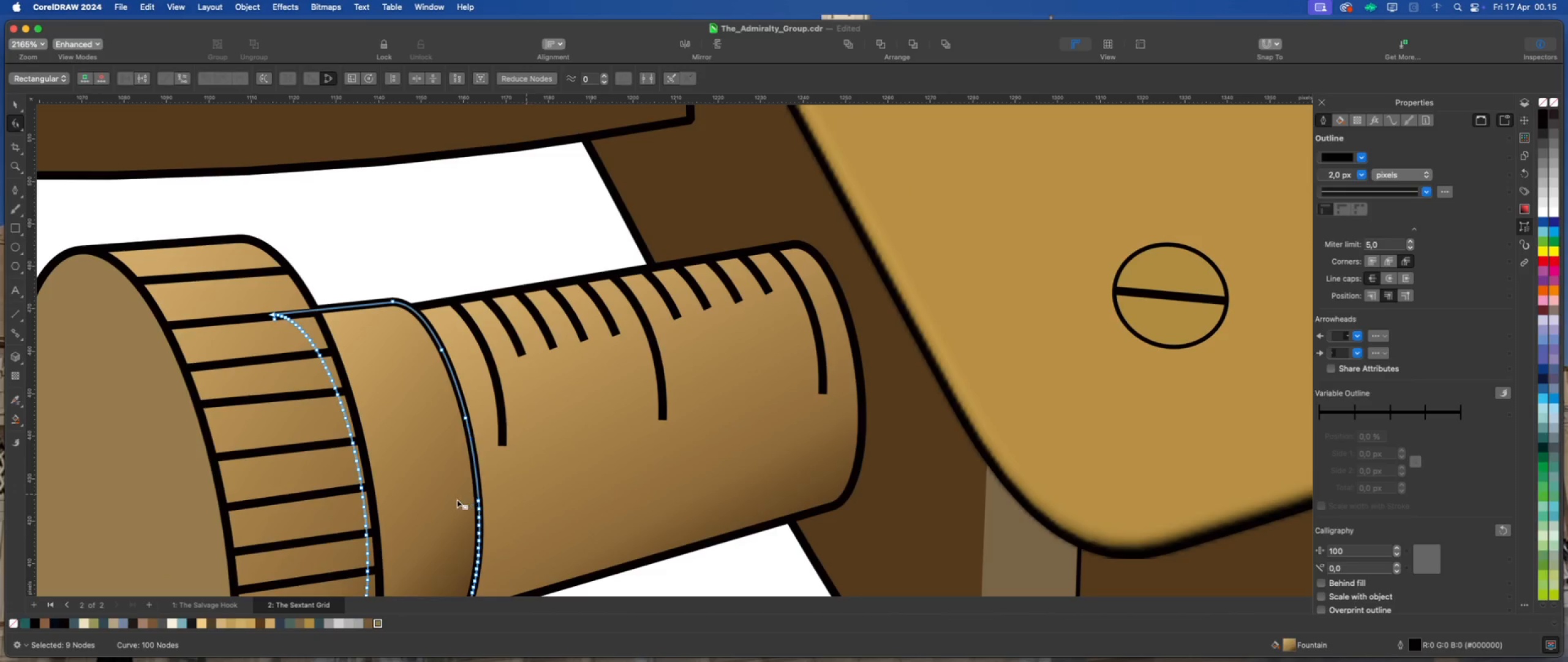 
left_click_drag(start_coordinate=[443, 504], to_coordinate=[540, 577])
 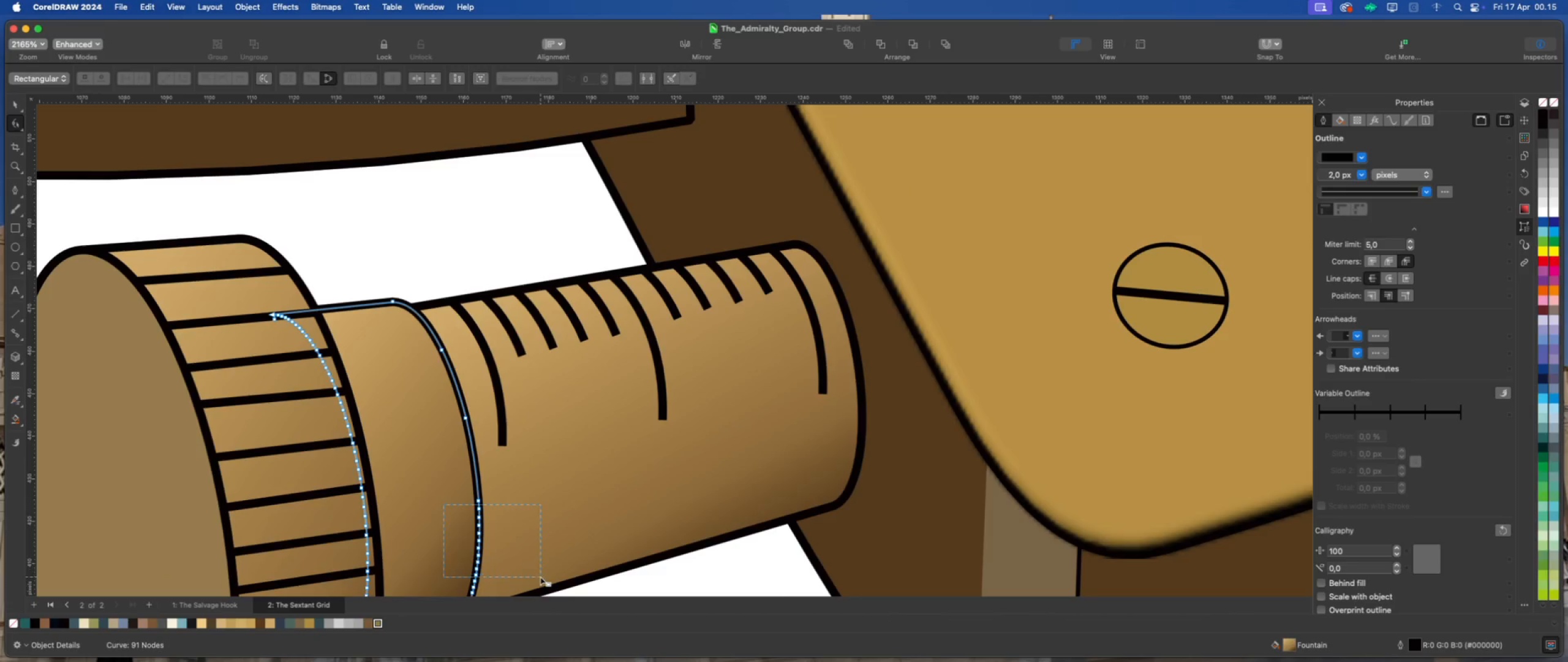 
key(Delete)
 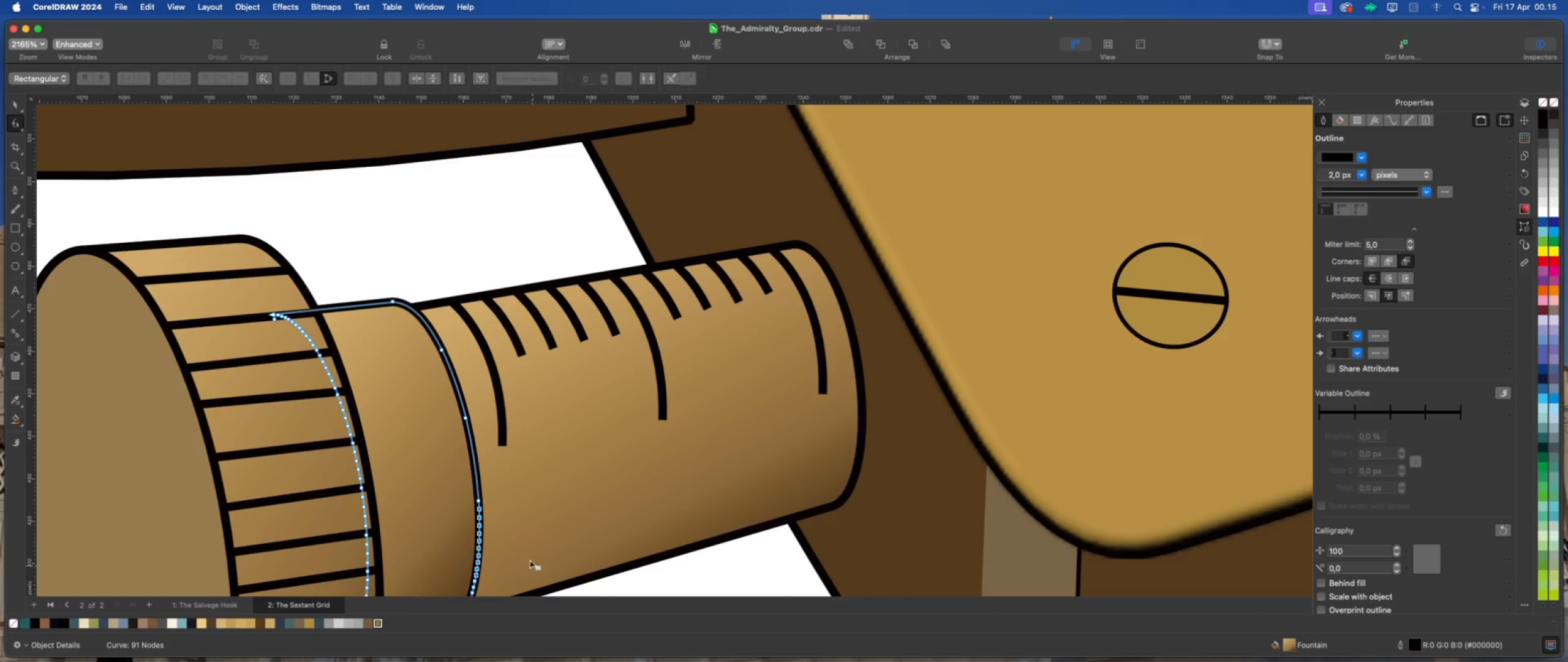 
scroll: coordinate [501, 389], scroll_direction: down, amount: 8.0
 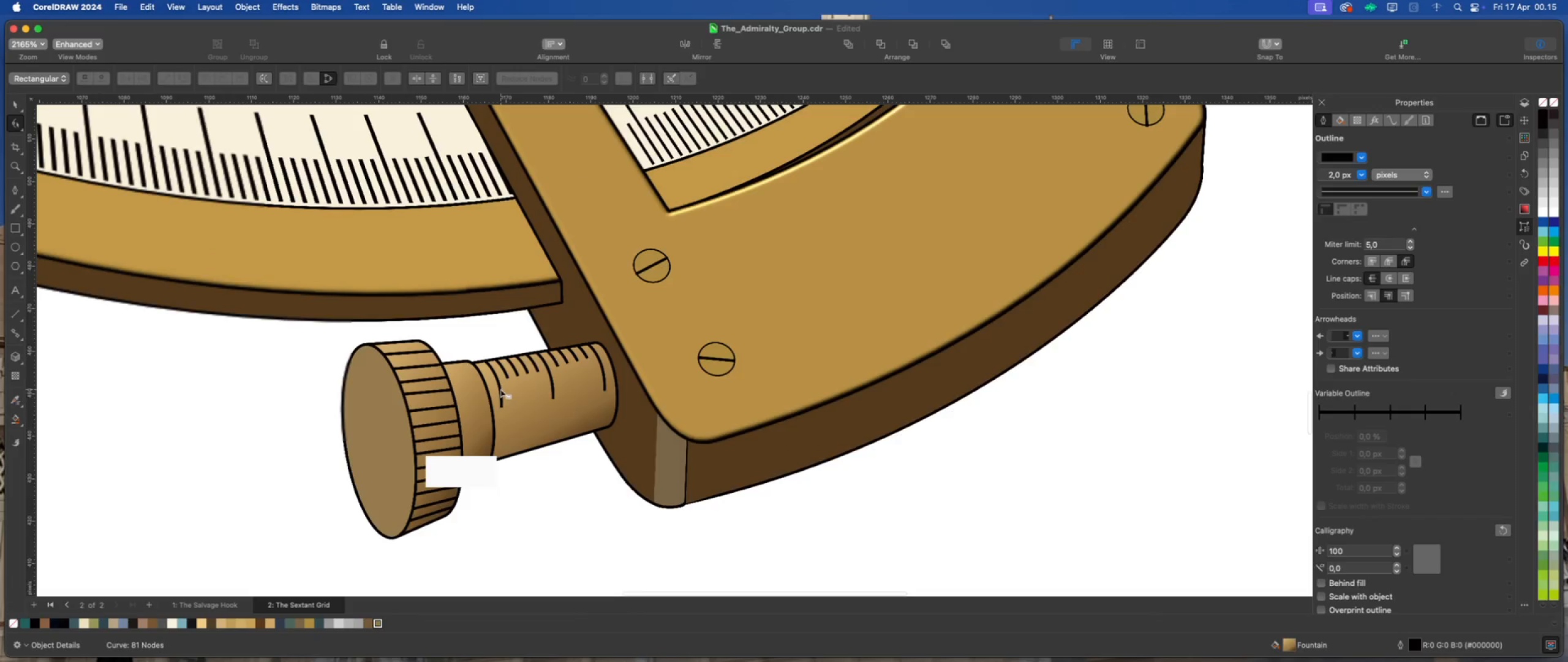 
scroll: coordinate [491, 462], scroll_direction: up, amount: 10.0
 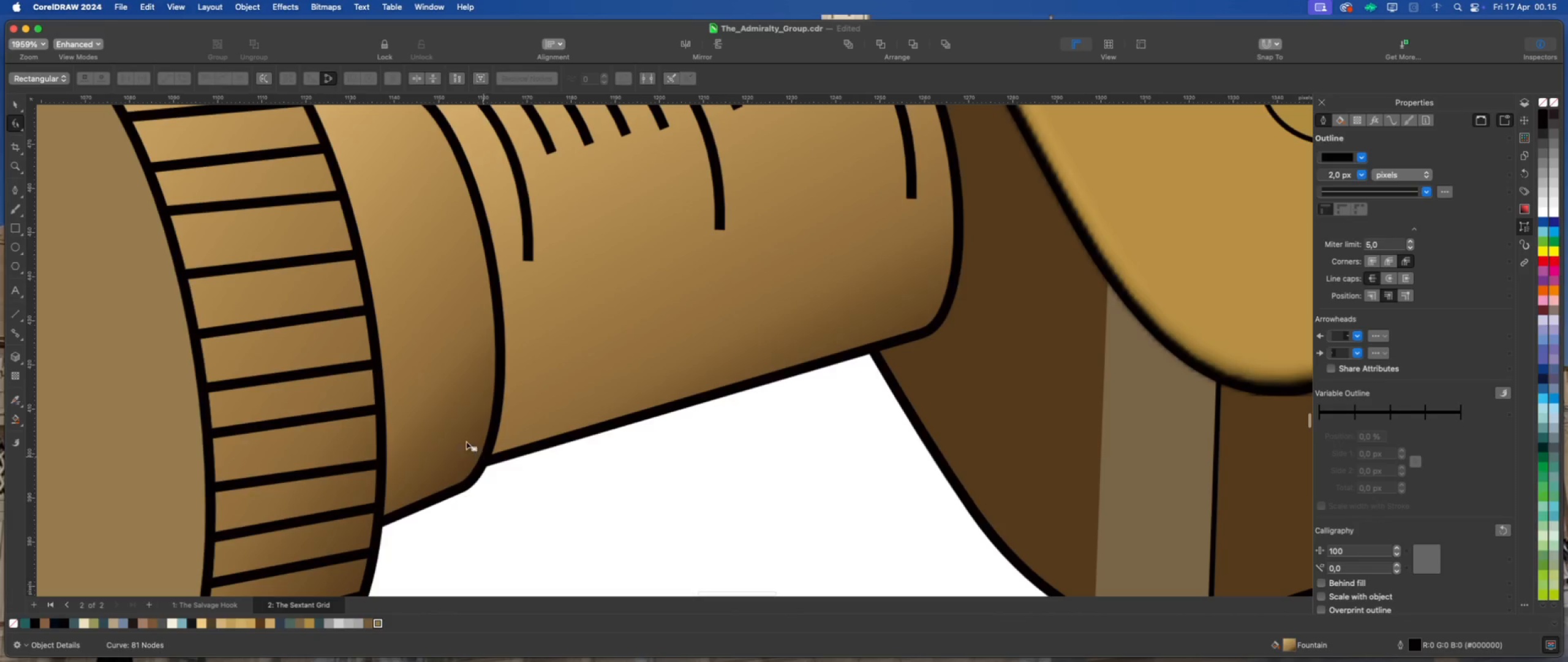 
left_click_drag(start_coordinate=[451, 421], to_coordinate=[533, 486])
 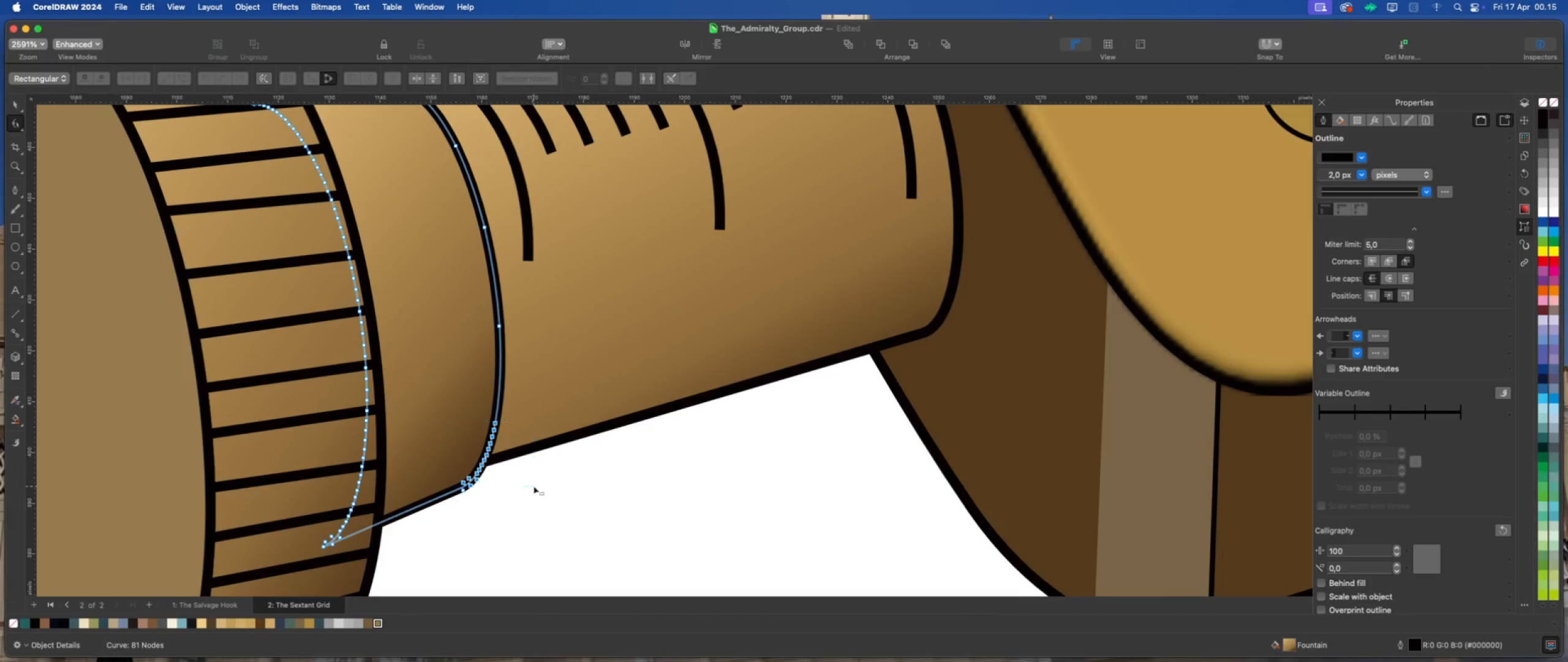 
key(Delete)
 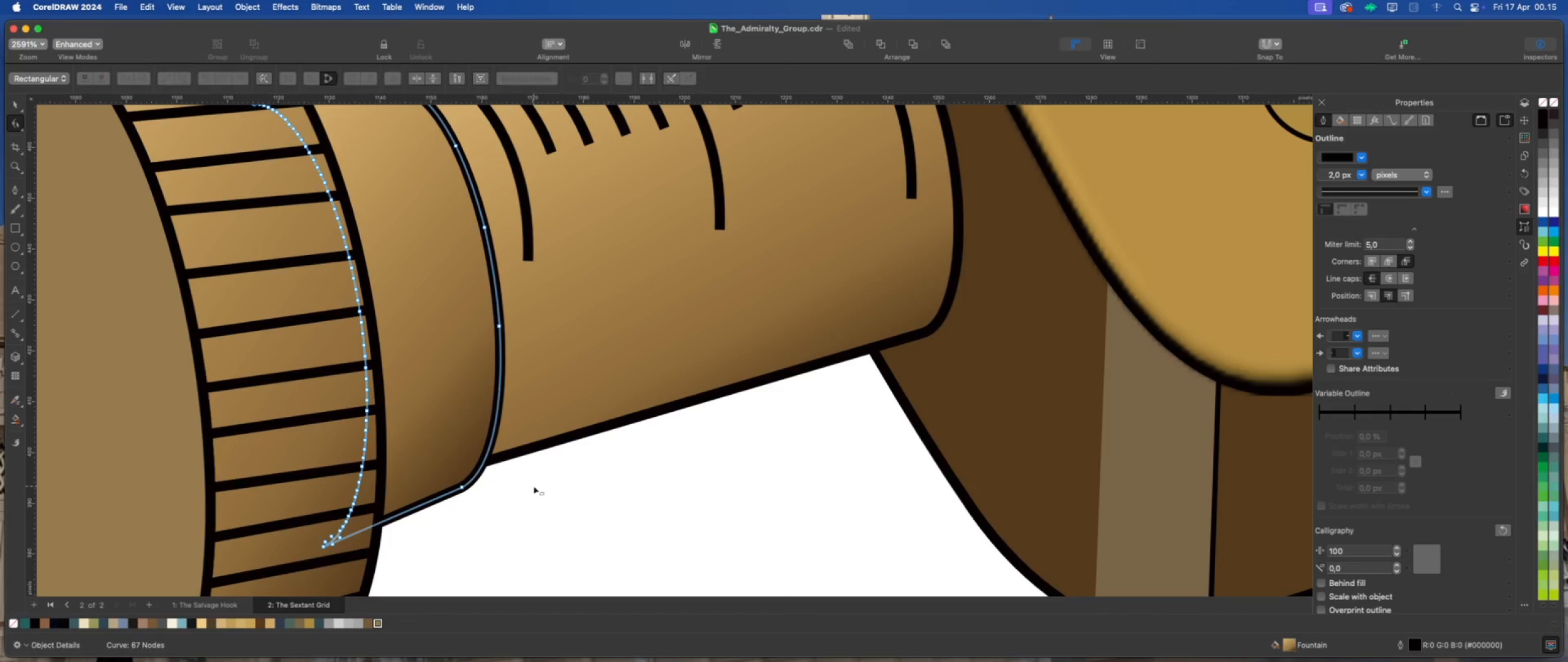 
scroll: coordinate [500, 478], scroll_direction: down, amount: 7.0
 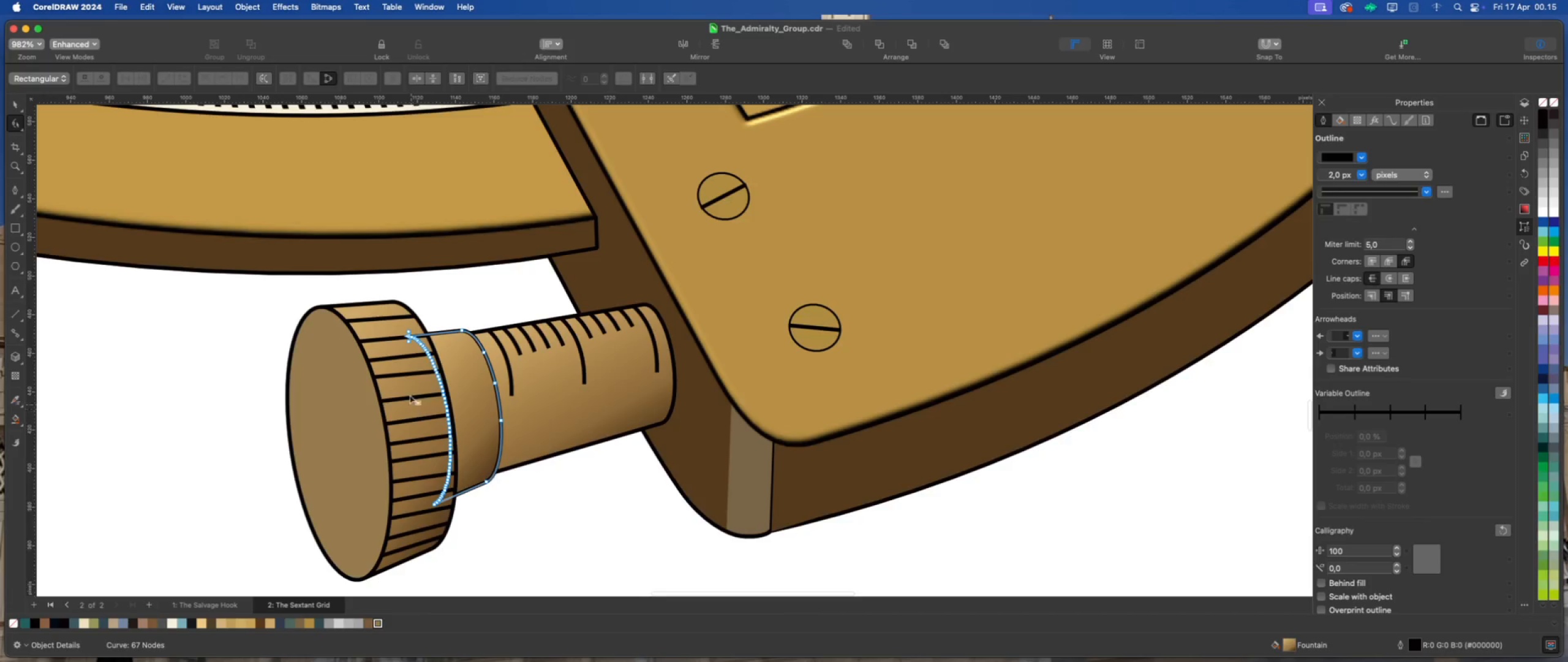 
left_click([369, 305])
 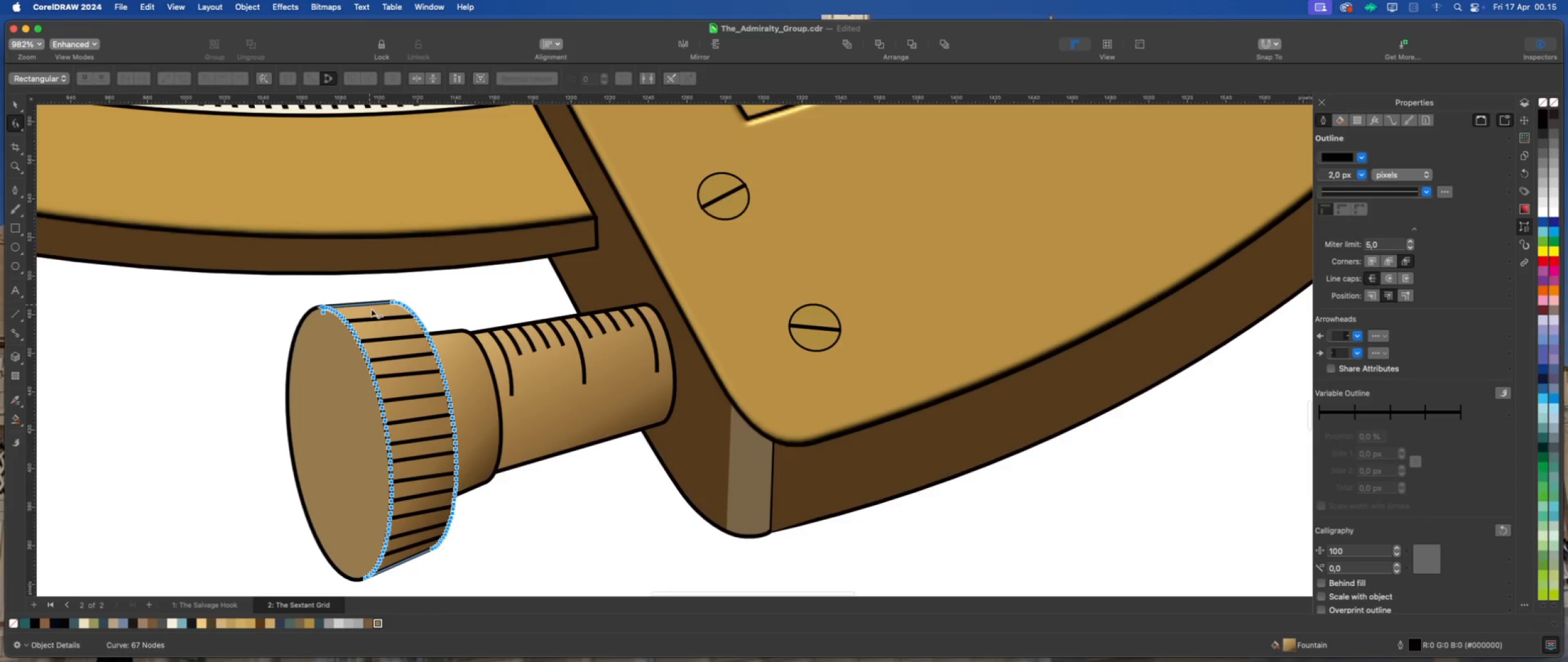 
scroll: coordinate [402, 294], scroll_direction: up, amount: 8.0
 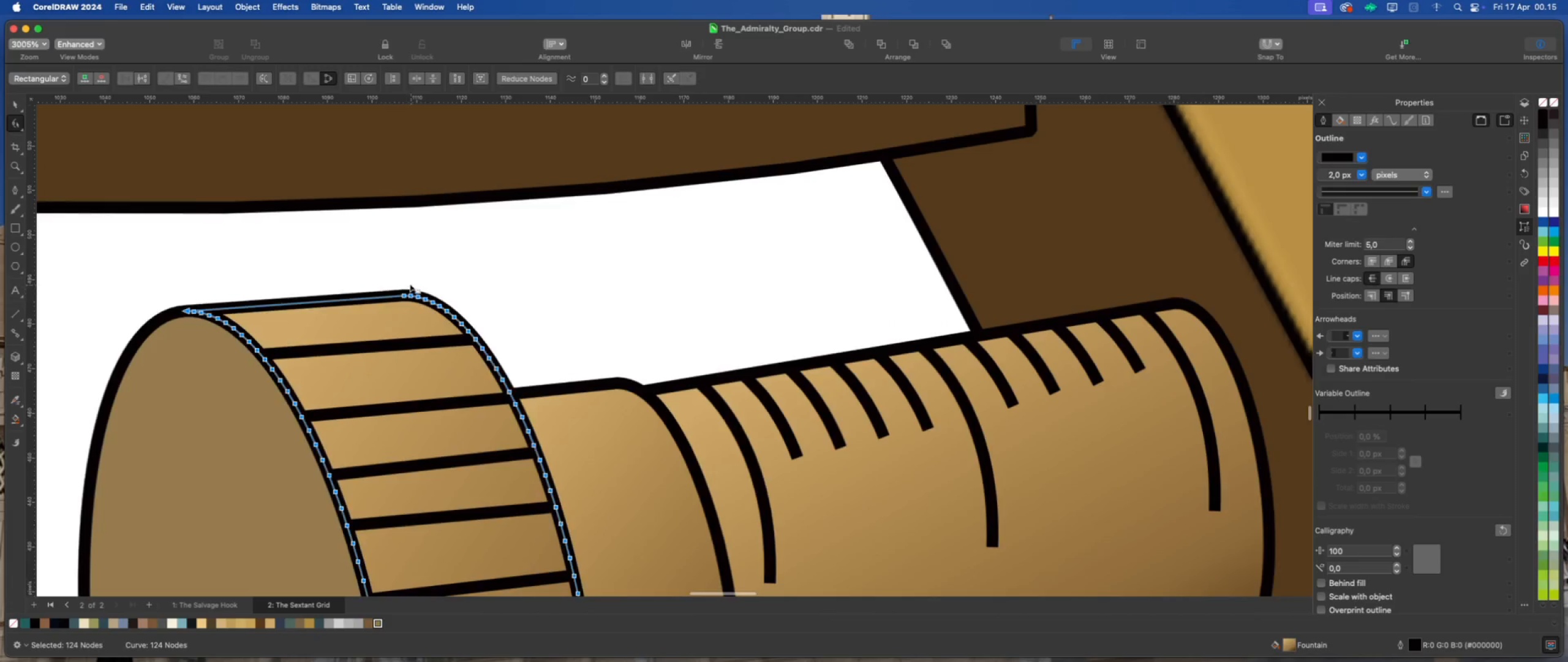 
left_click_drag(start_coordinate=[407, 280], to_coordinate=[525, 402])
 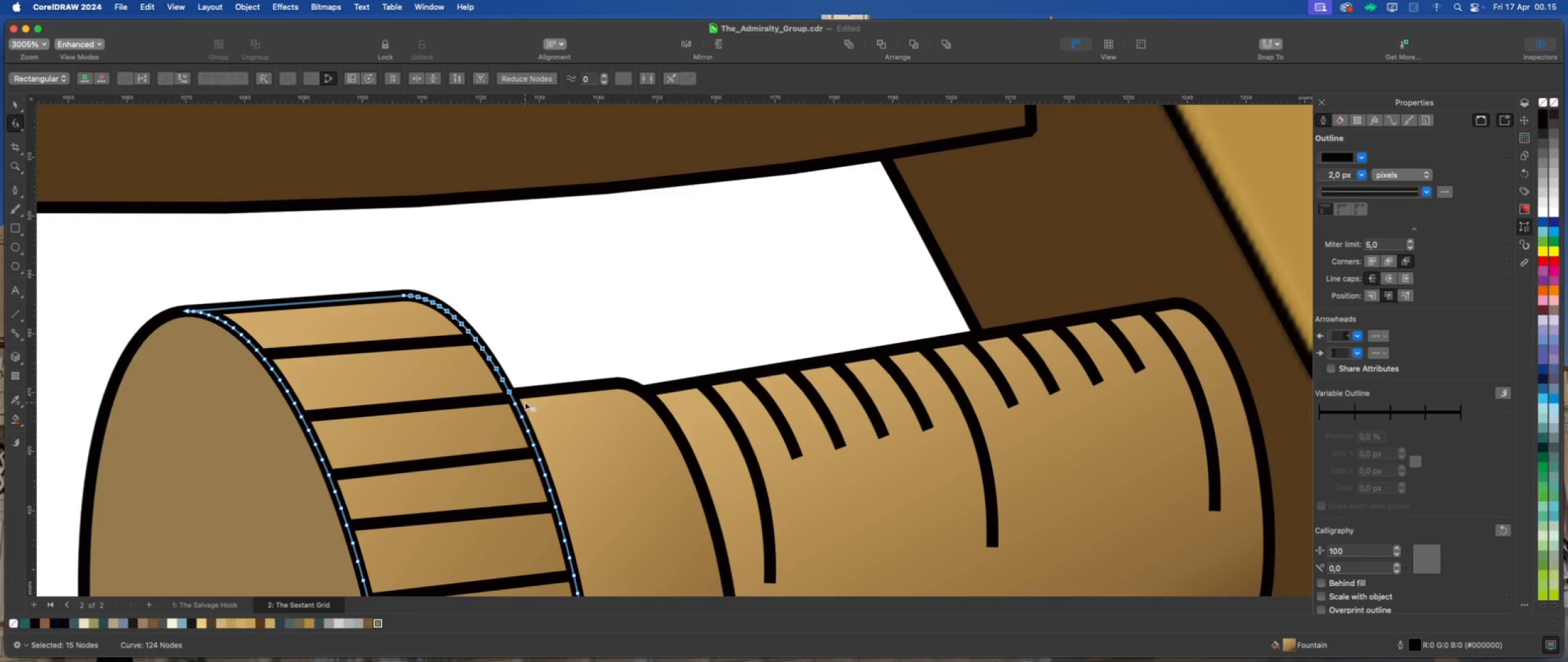 
key(Delete)
 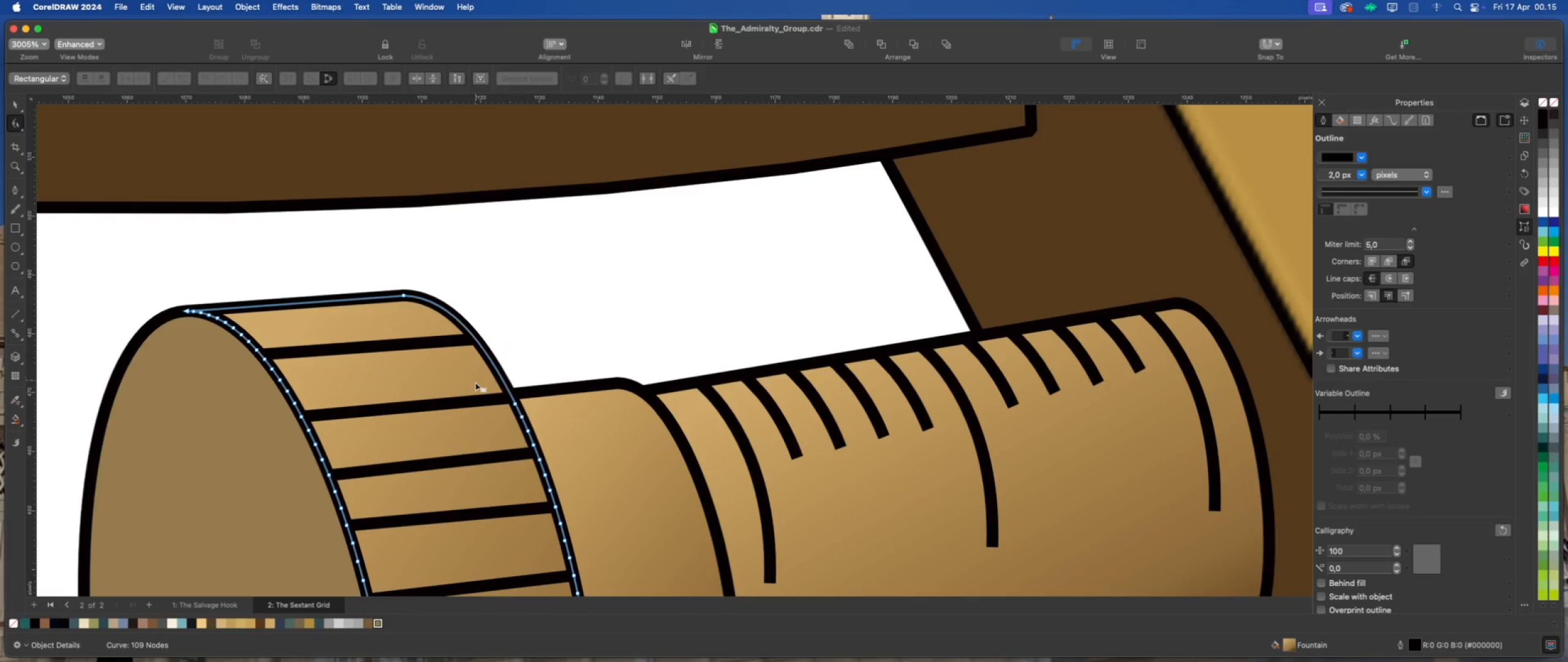 
left_click_drag(start_coordinate=[475, 411], to_coordinate=[693, 580])
 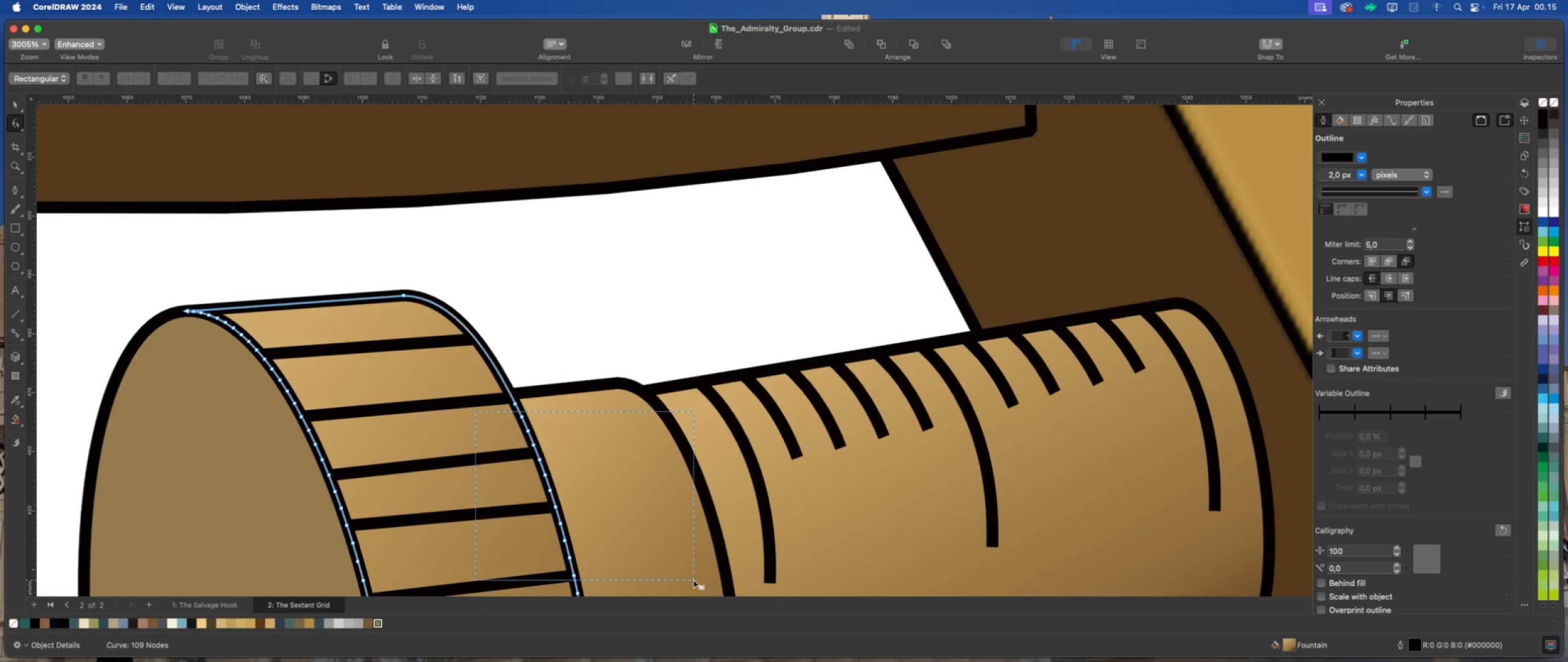 
key(Delete)
 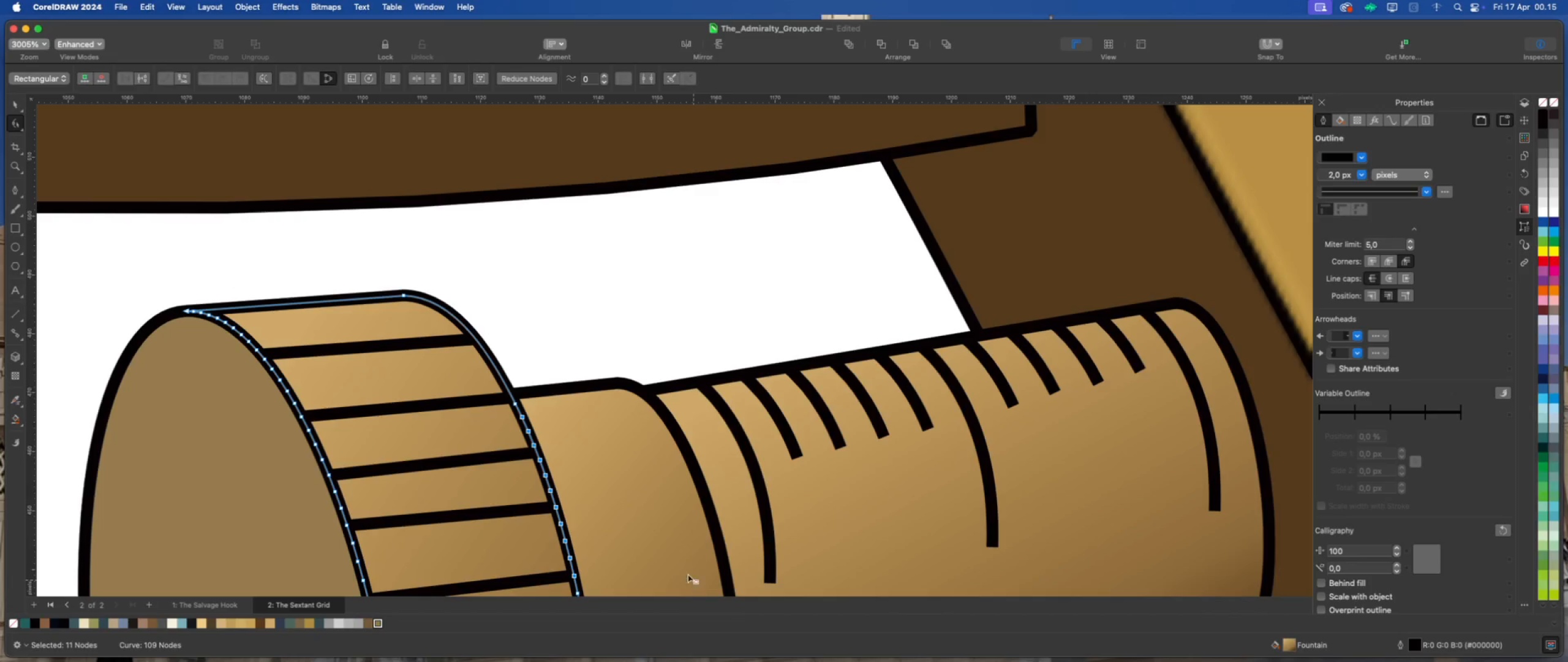 
scroll: coordinate [513, 408], scroll_direction: down, amount: 9.0
 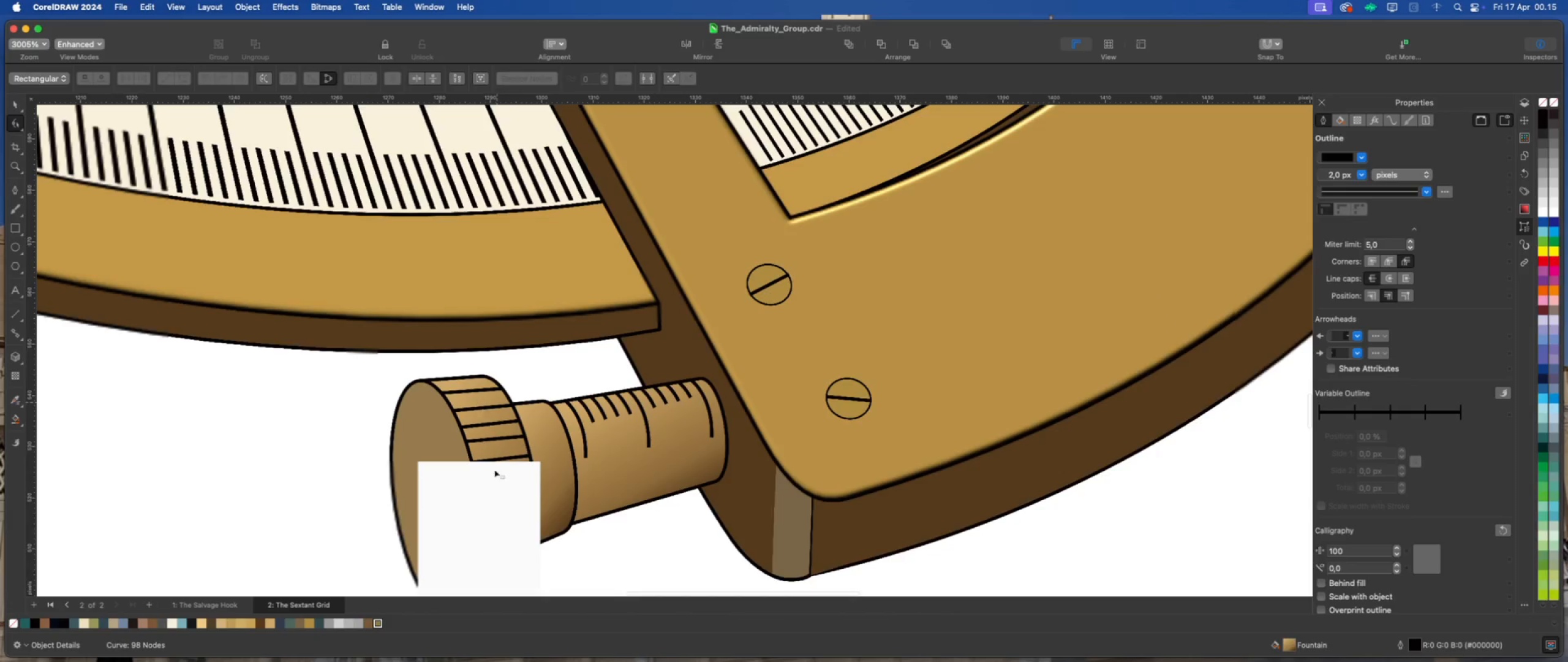 
scroll: coordinate [557, 577], scroll_direction: up, amount: 5.0
 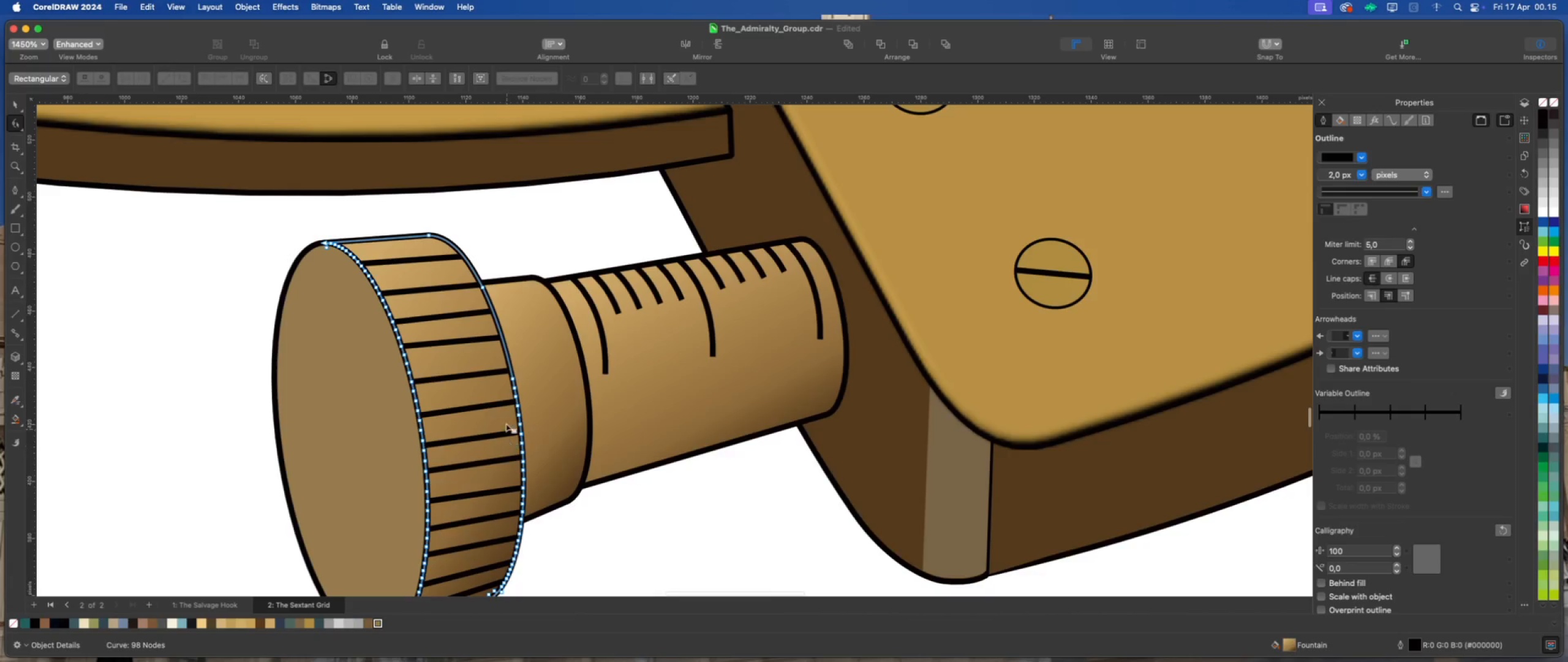 
left_click_drag(start_coordinate=[496, 382], to_coordinate=[568, 485])
 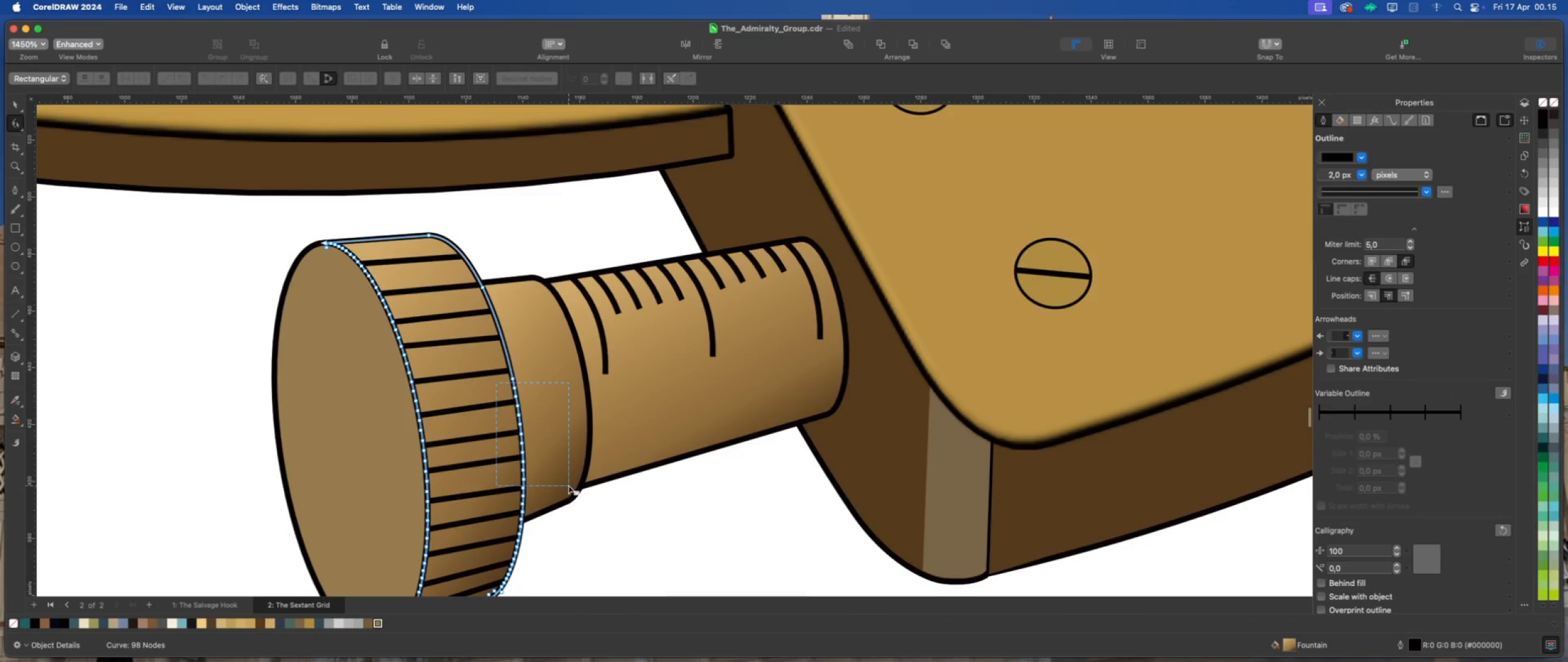 
key(Delete)
 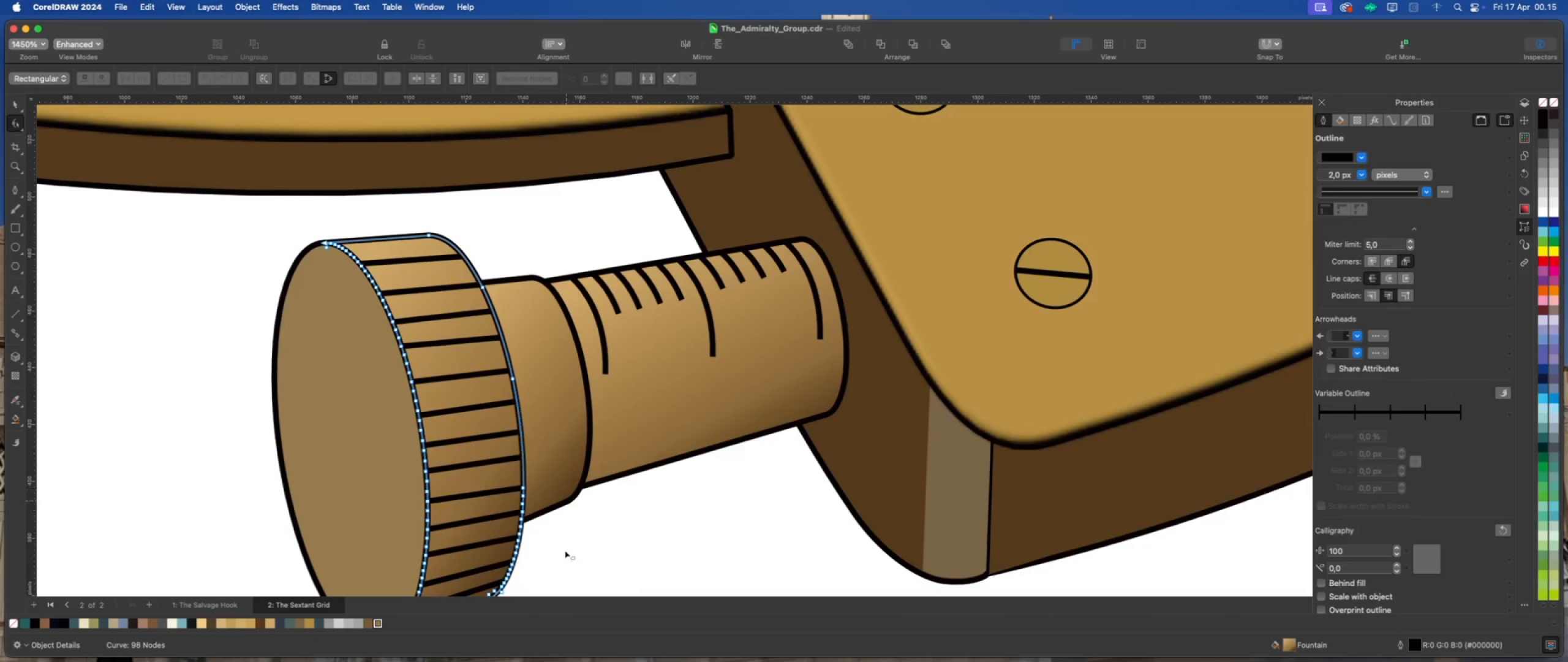 
scroll: coordinate [496, 426], scroll_direction: down, amount: 5.0
 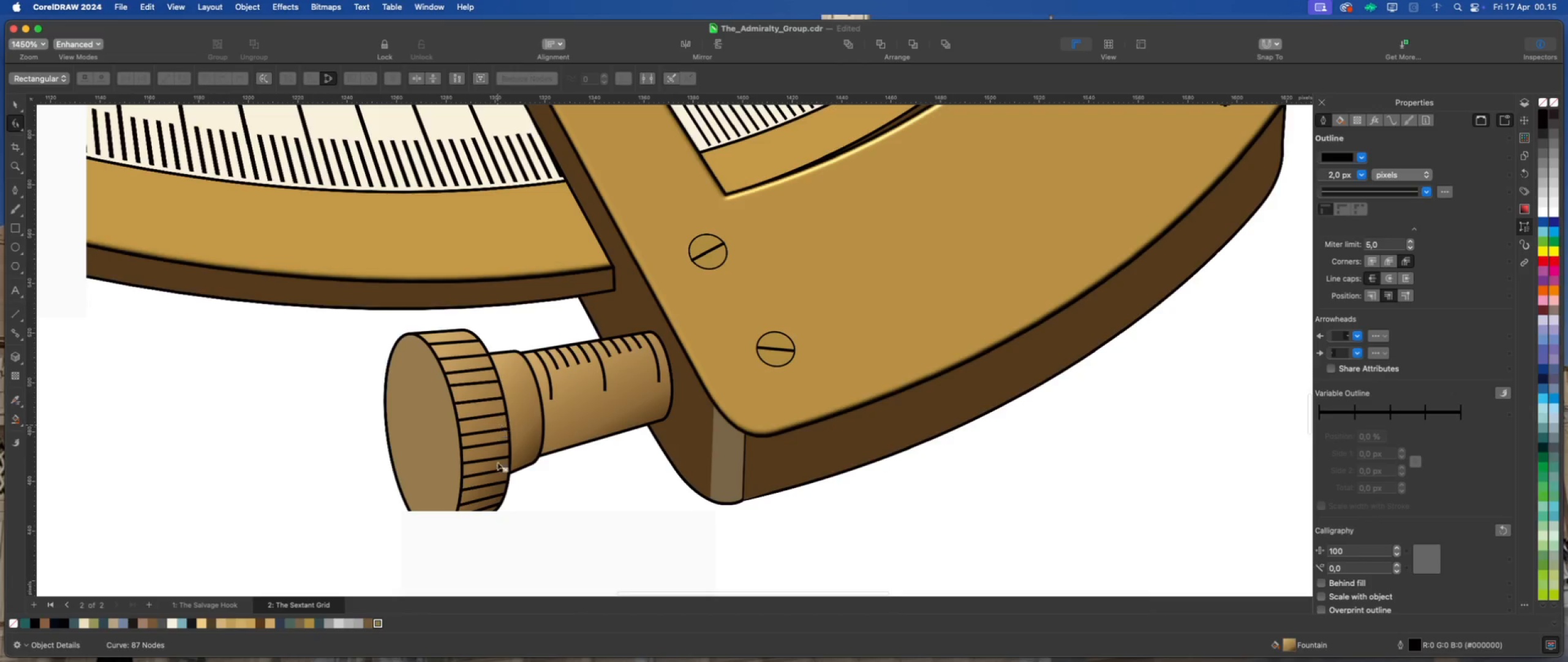 
scroll: coordinate [482, 522], scroll_direction: up, amount: 6.0
 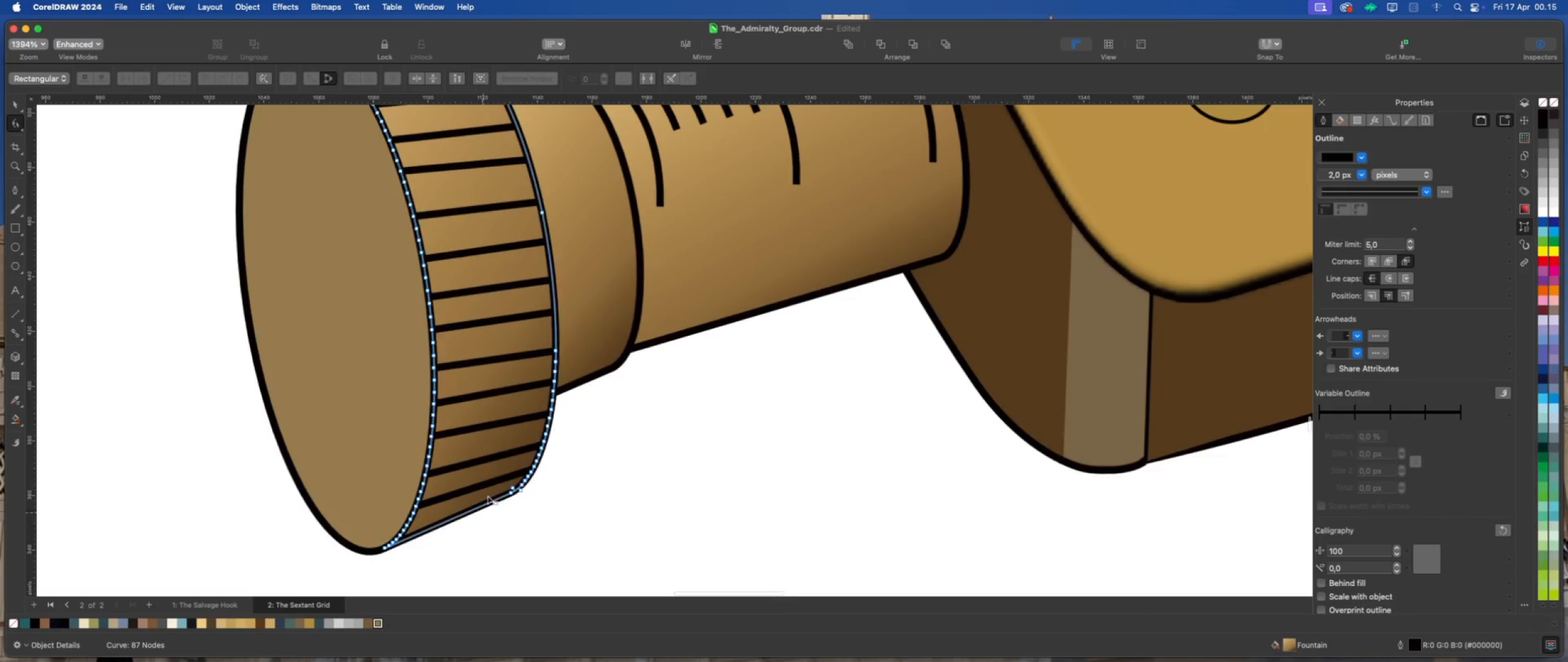 
left_click_drag(start_coordinate=[487, 443], to_coordinate=[551, 490])
 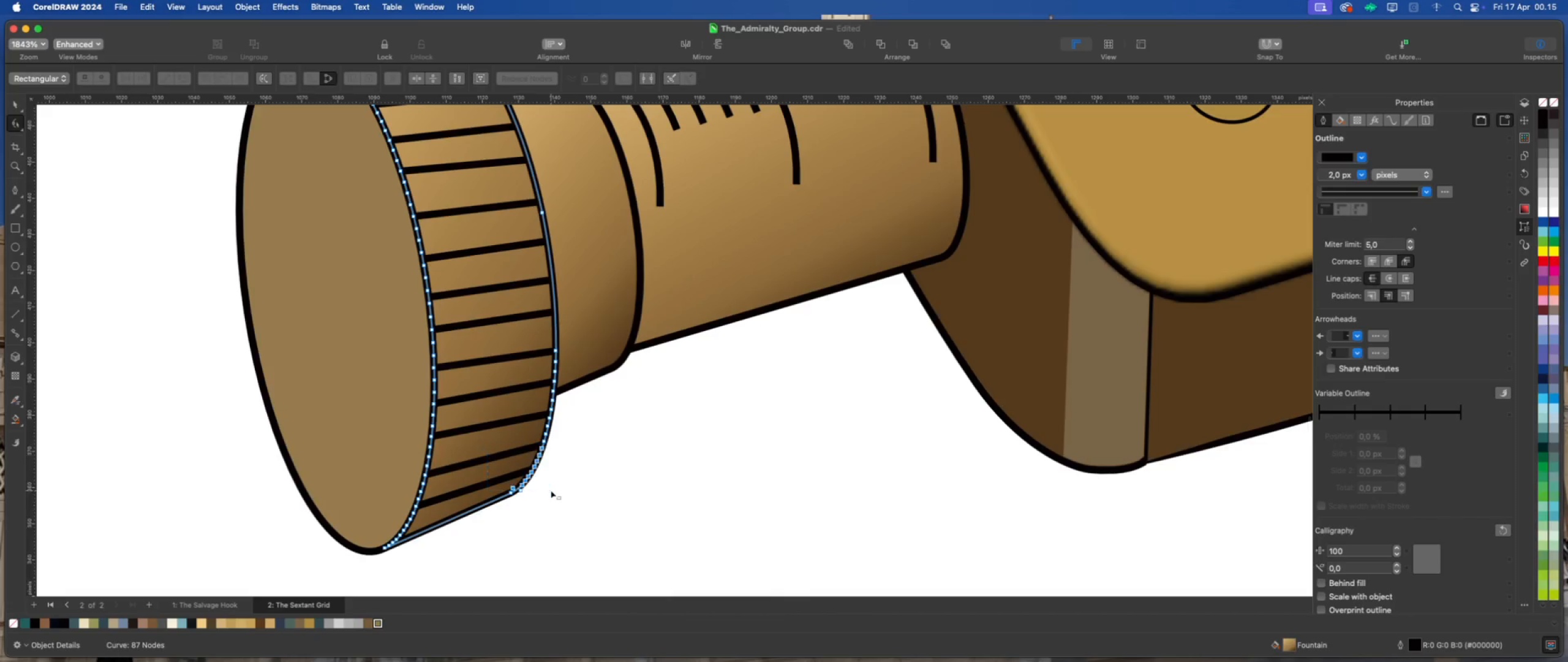 
key(Delete)
 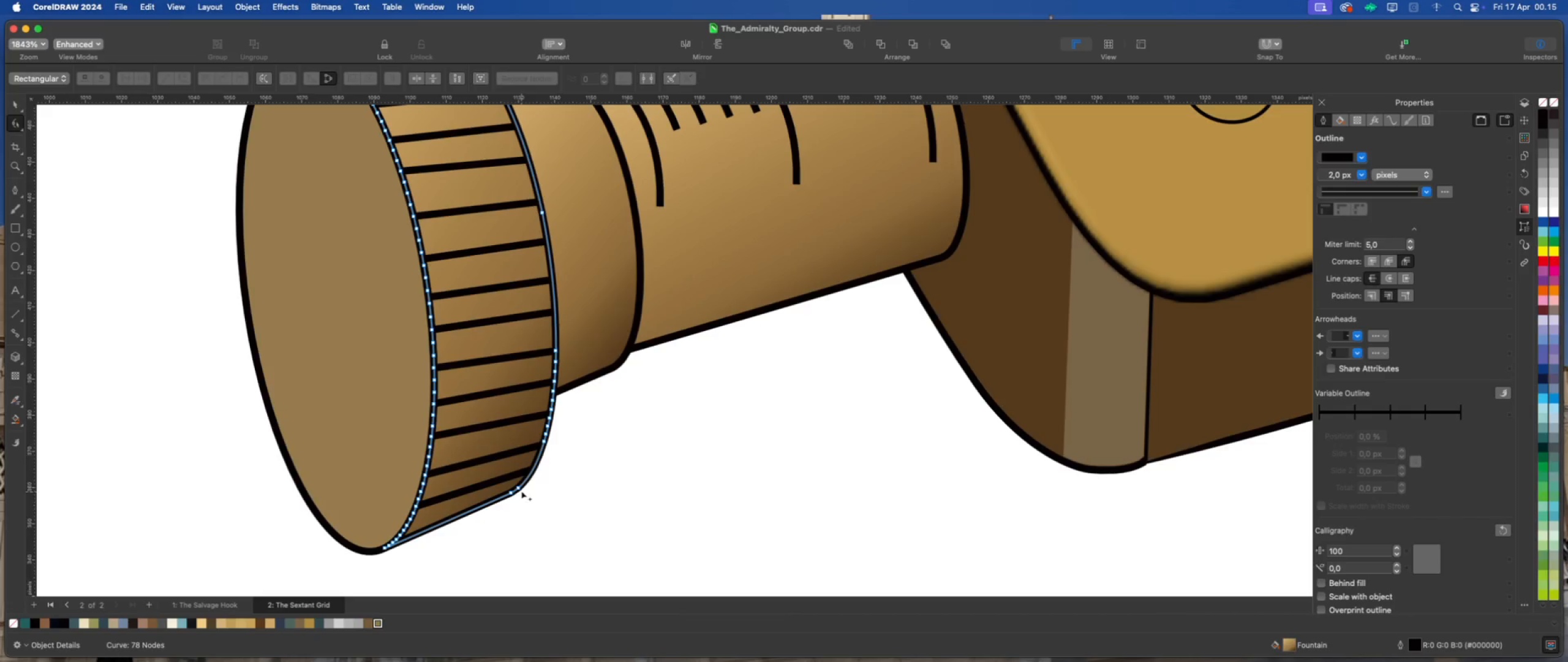 
double_click([518, 487])
 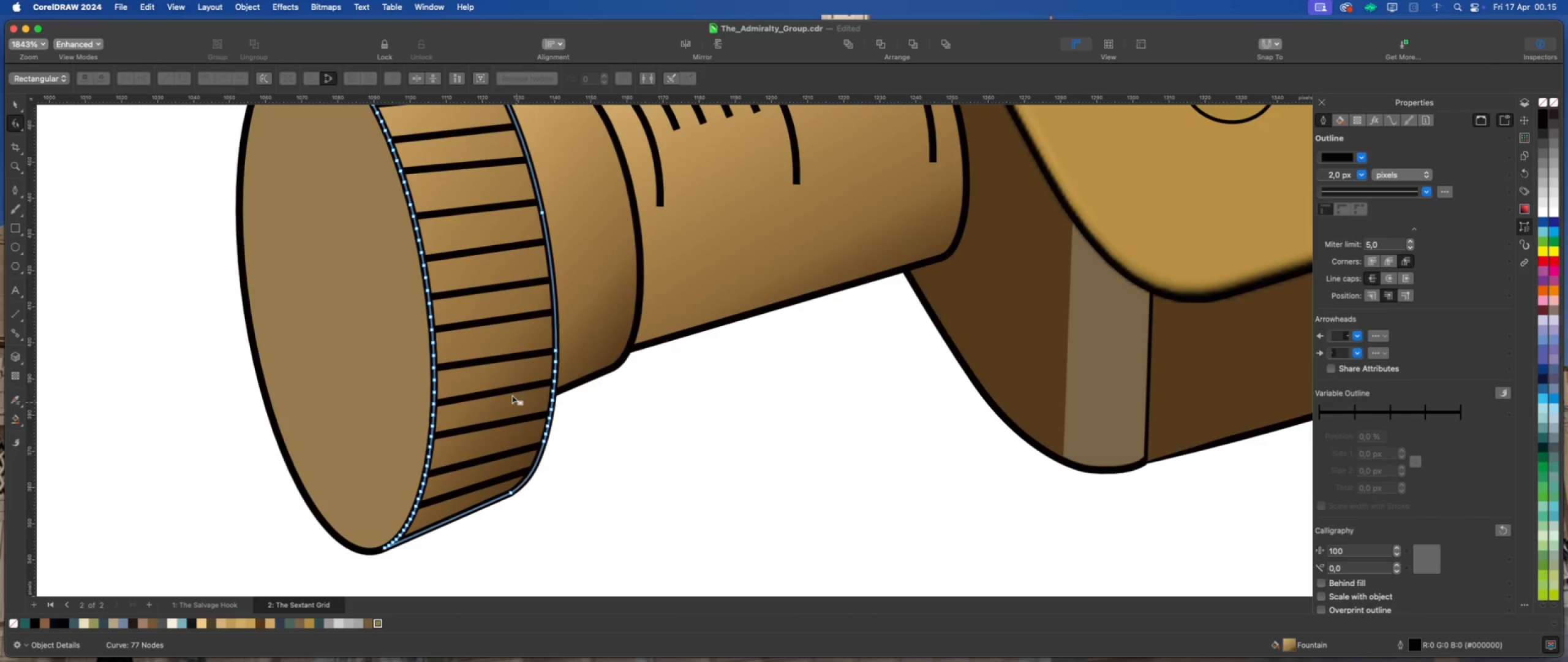 
left_click_drag(start_coordinate=[513, 363], to_coordinate=[617, 474])
 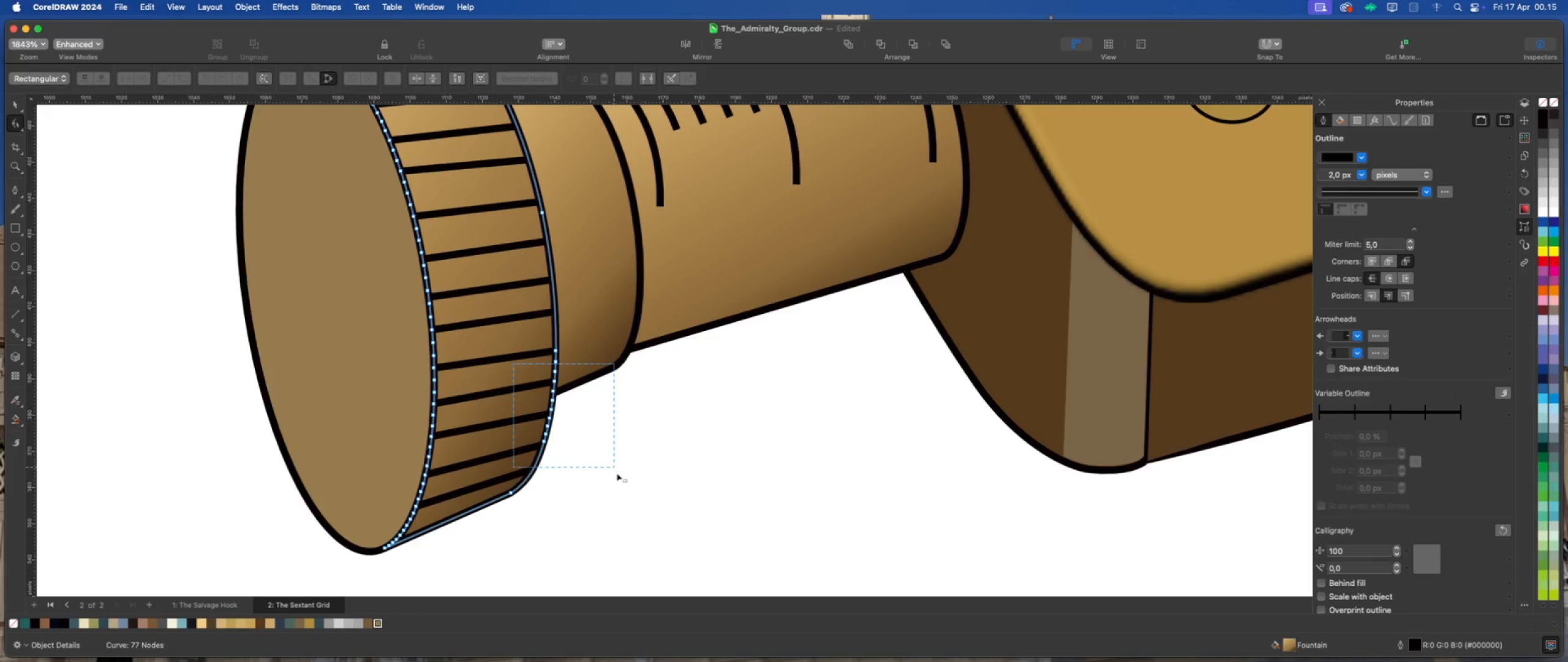 
key(Delete)
 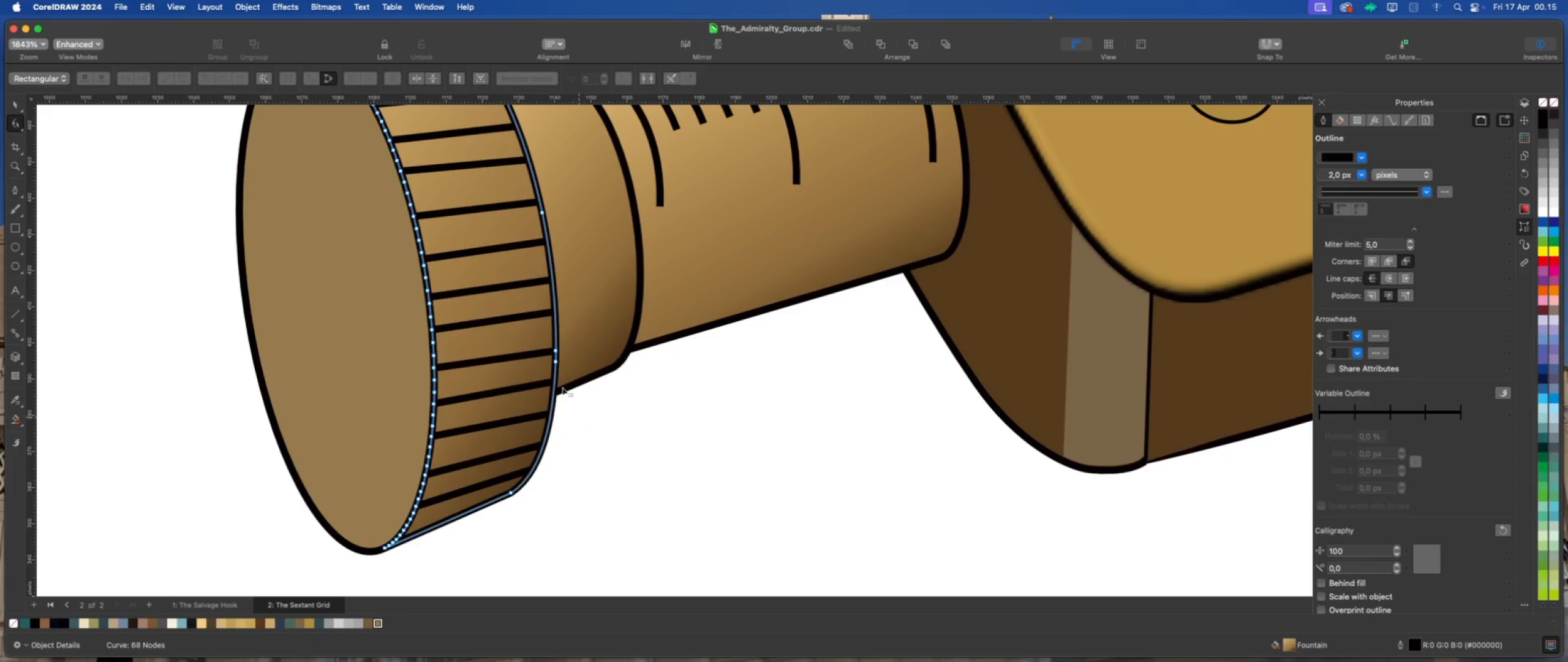 
double_click([555, 359])
 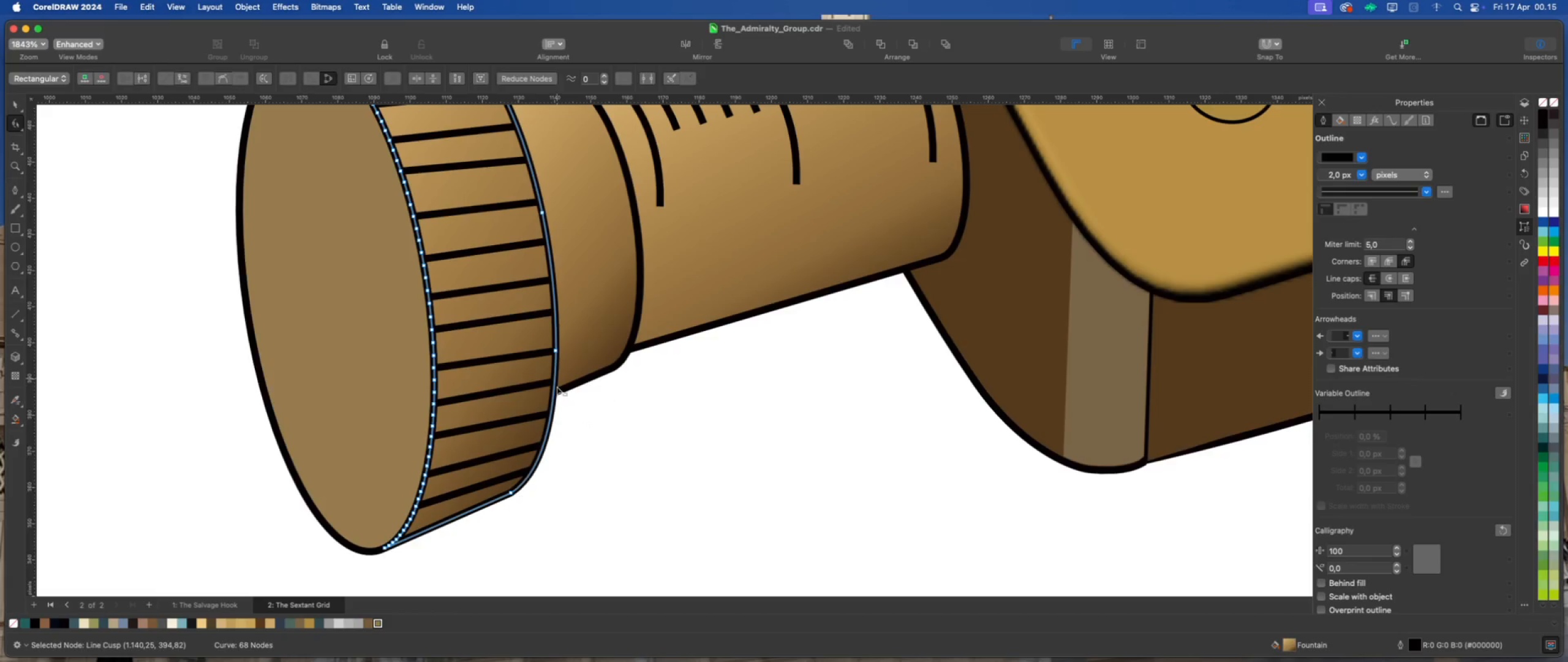 
scroll: coordinate [544, 479], scroll_direction: down, amount: 7.0
 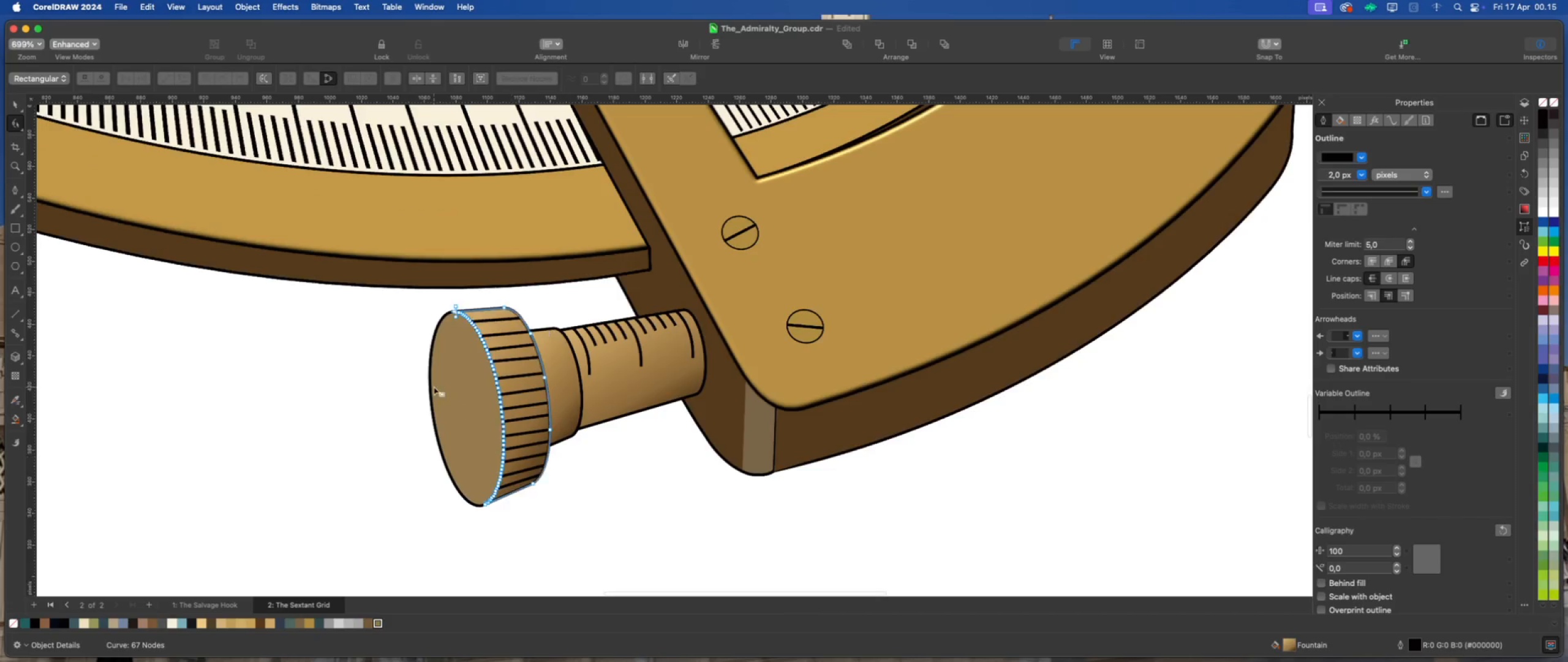 
left_click([458, 371])
 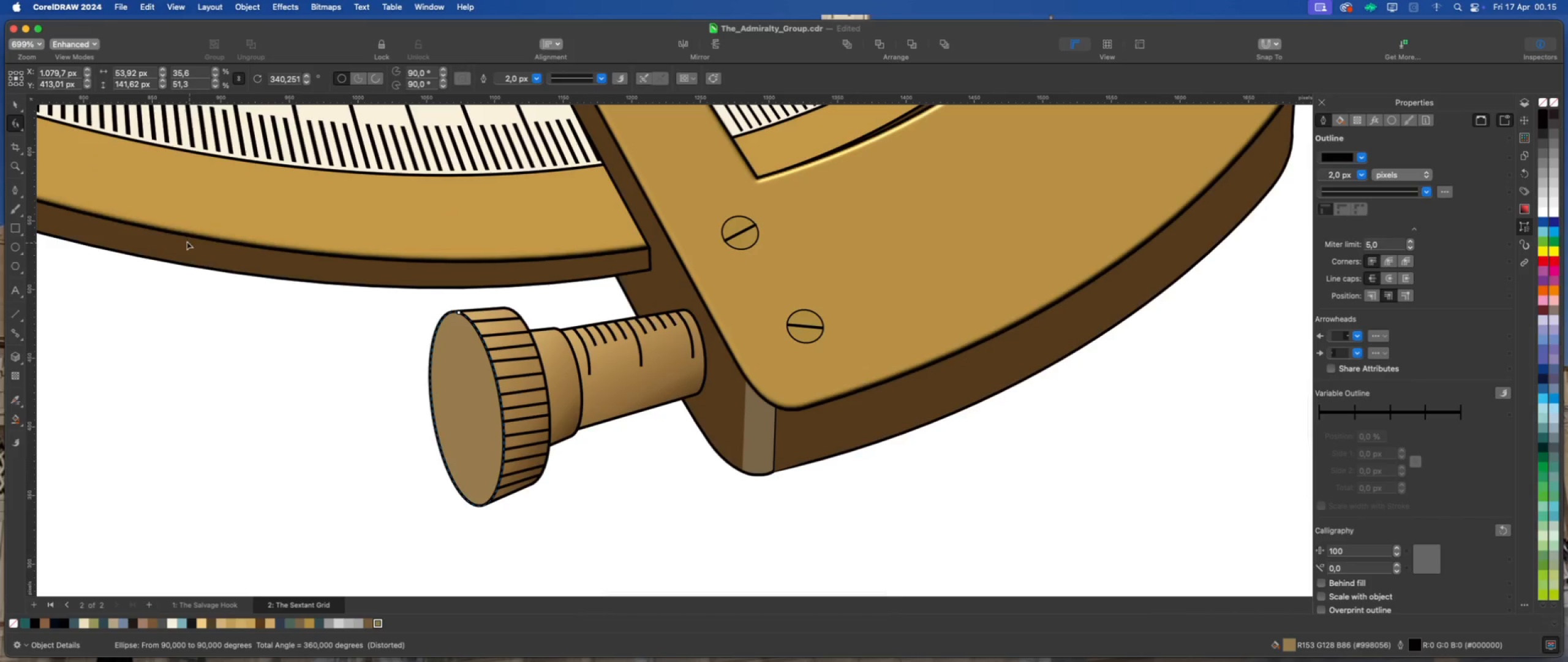 
right_click([446, 349])
 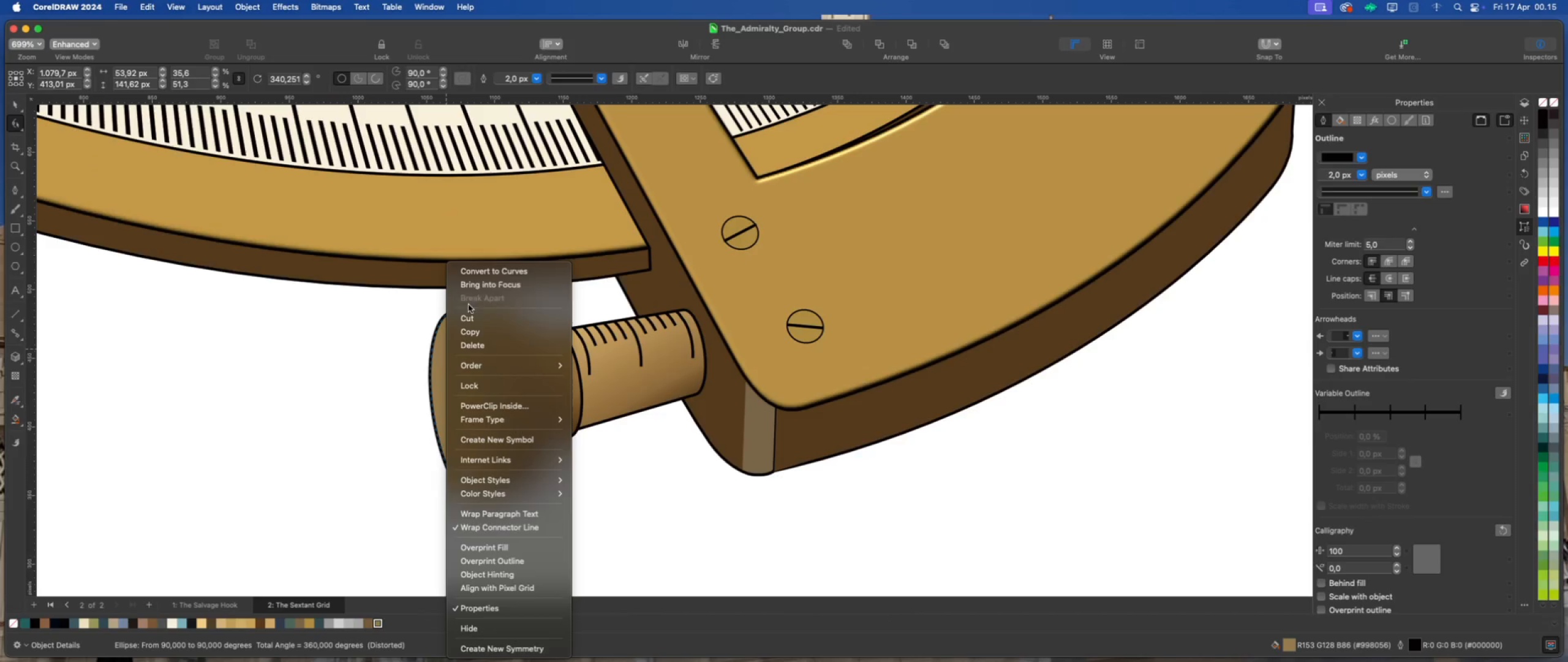 
left_click([480, 274])
 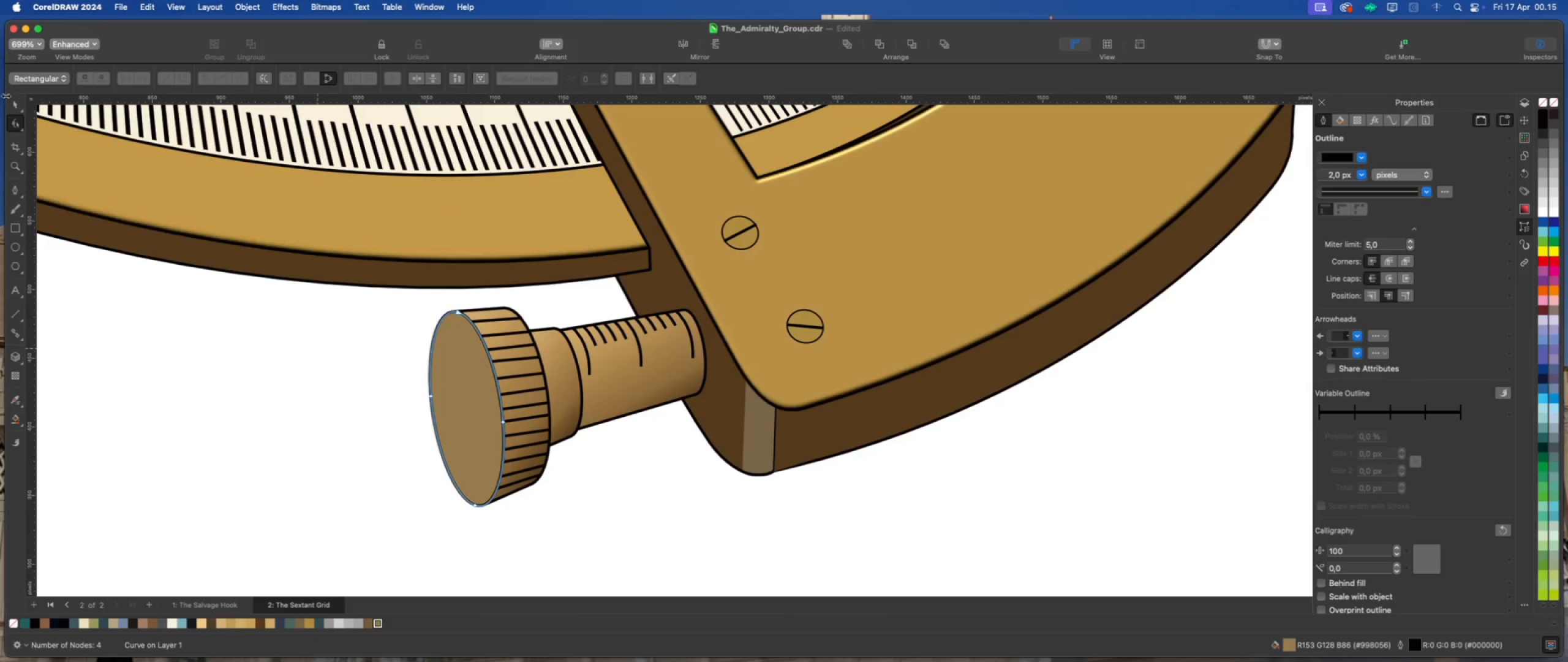 
double_click([281, 350])
 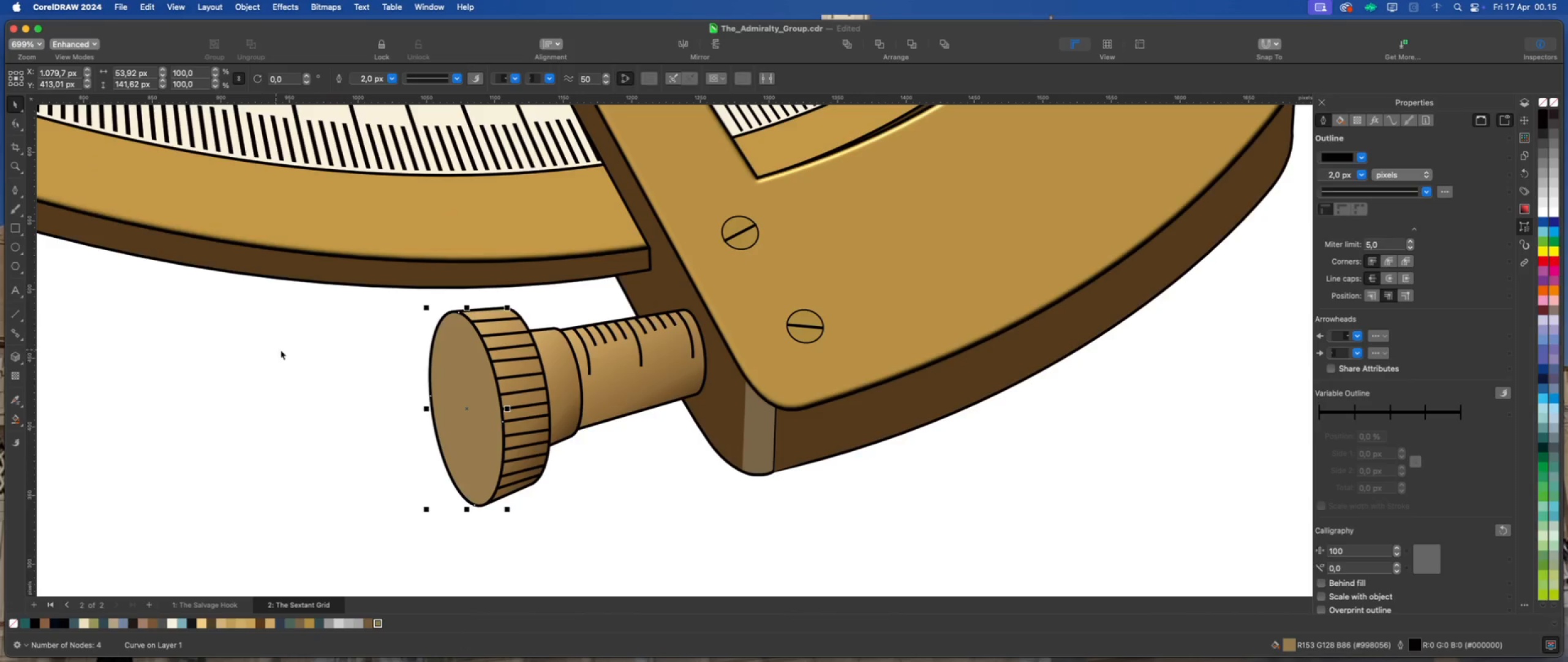 
scroll: coordinate [332, 340], scroll_direction: down, amount: 4.0
 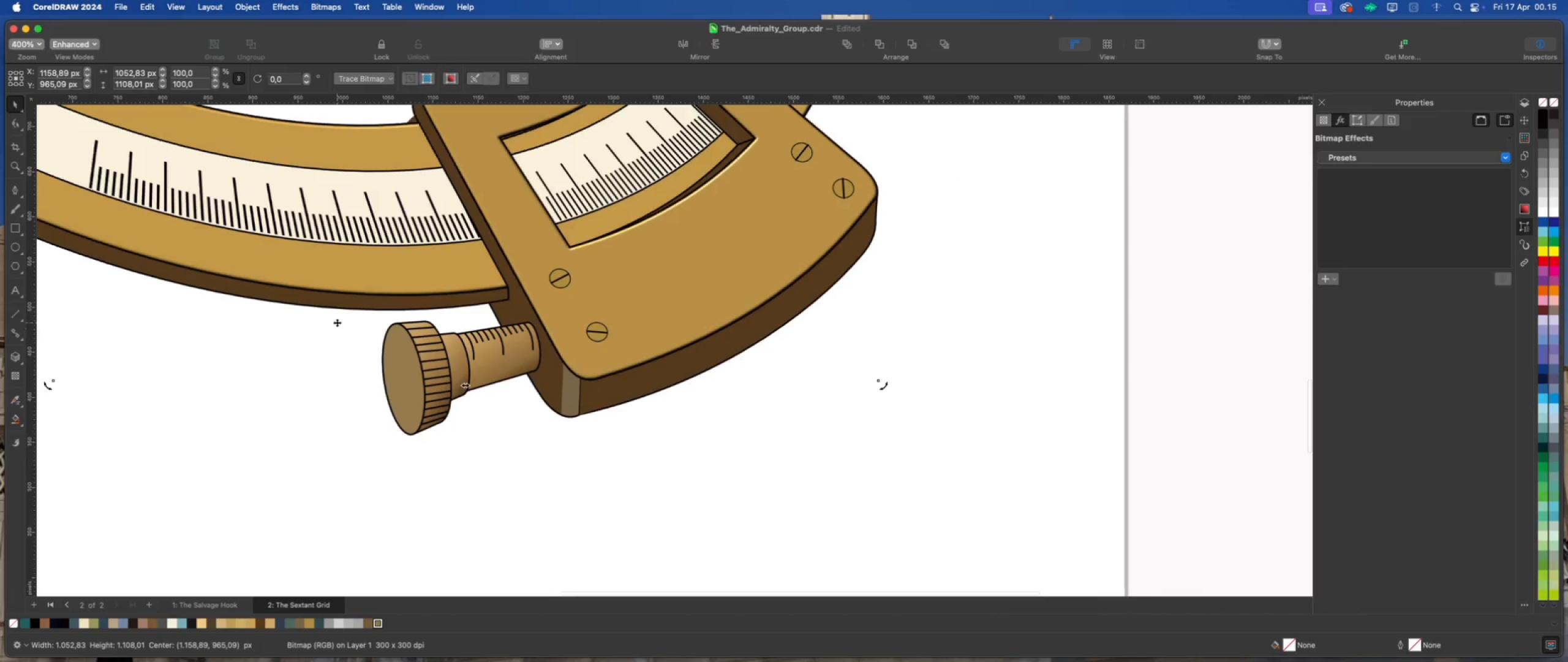 
left_click([345, 356])
 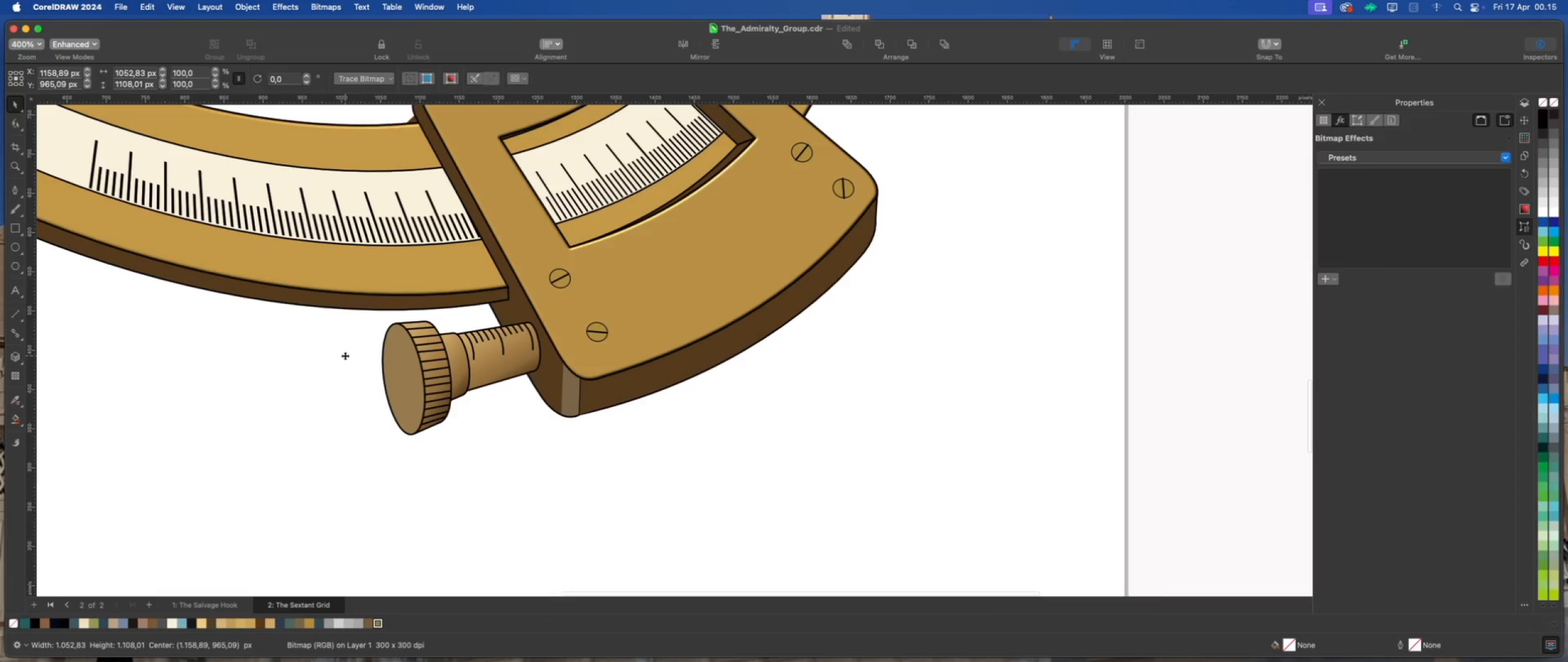 
left_click([569, 471])
 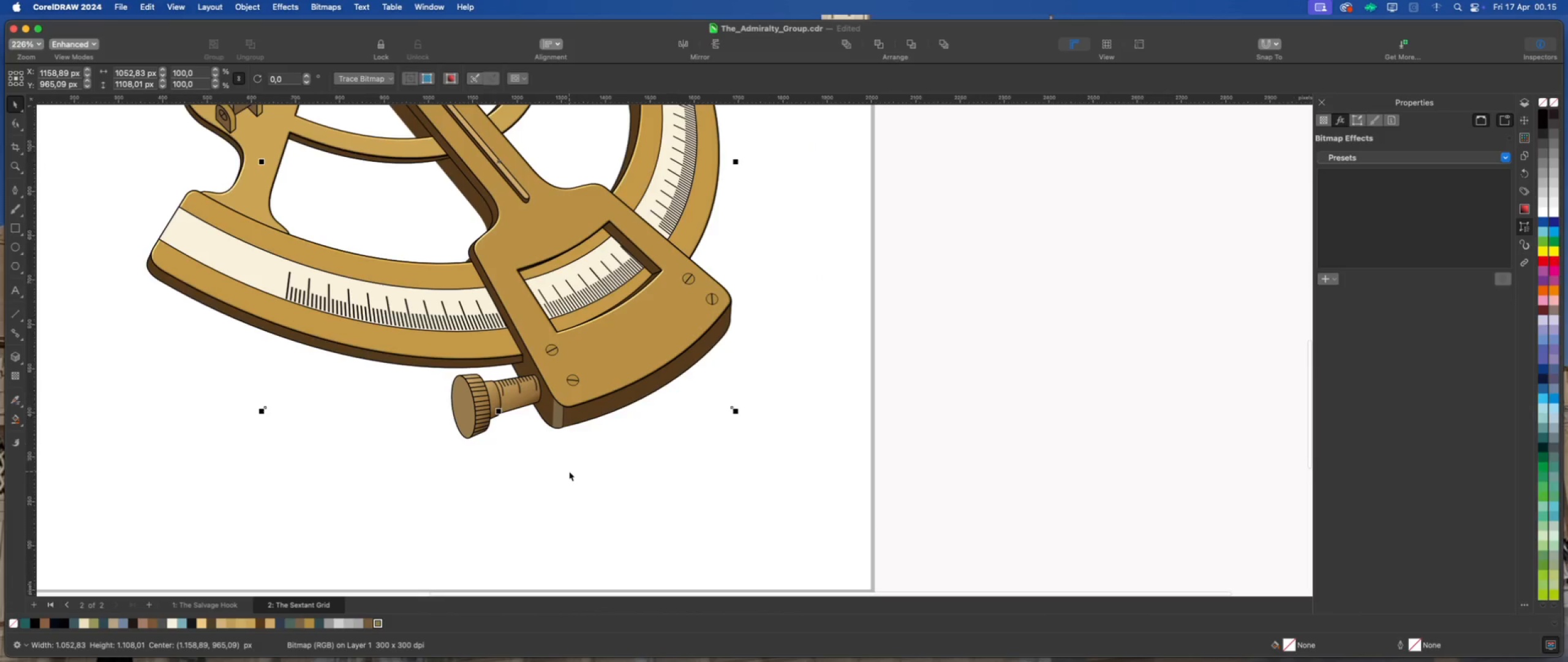 
scroll: coordinate [566, 474], scroll_direction: down, amount: 6.0
 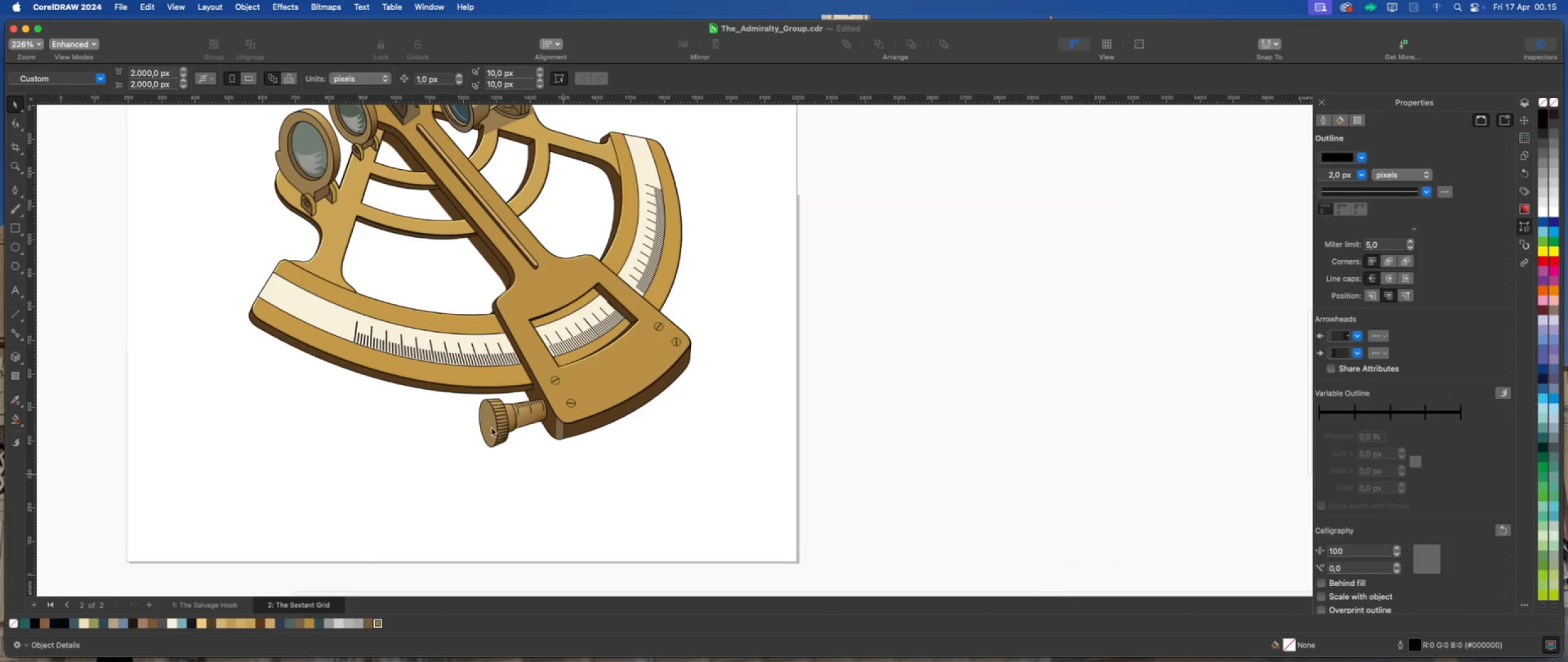 
left_click([456, 402])
 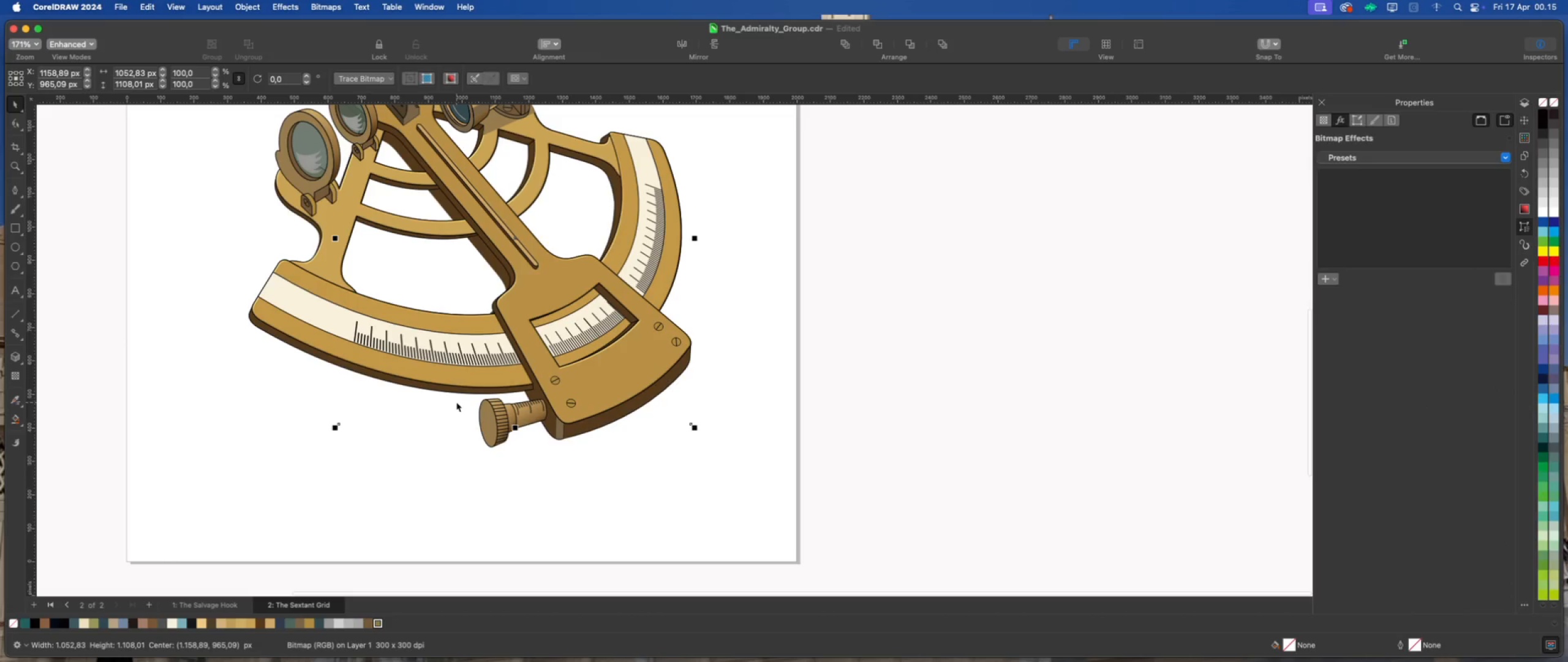 
left_click_drag(start_coordinate=[456, 402], to_coordinate=[391, 464])
 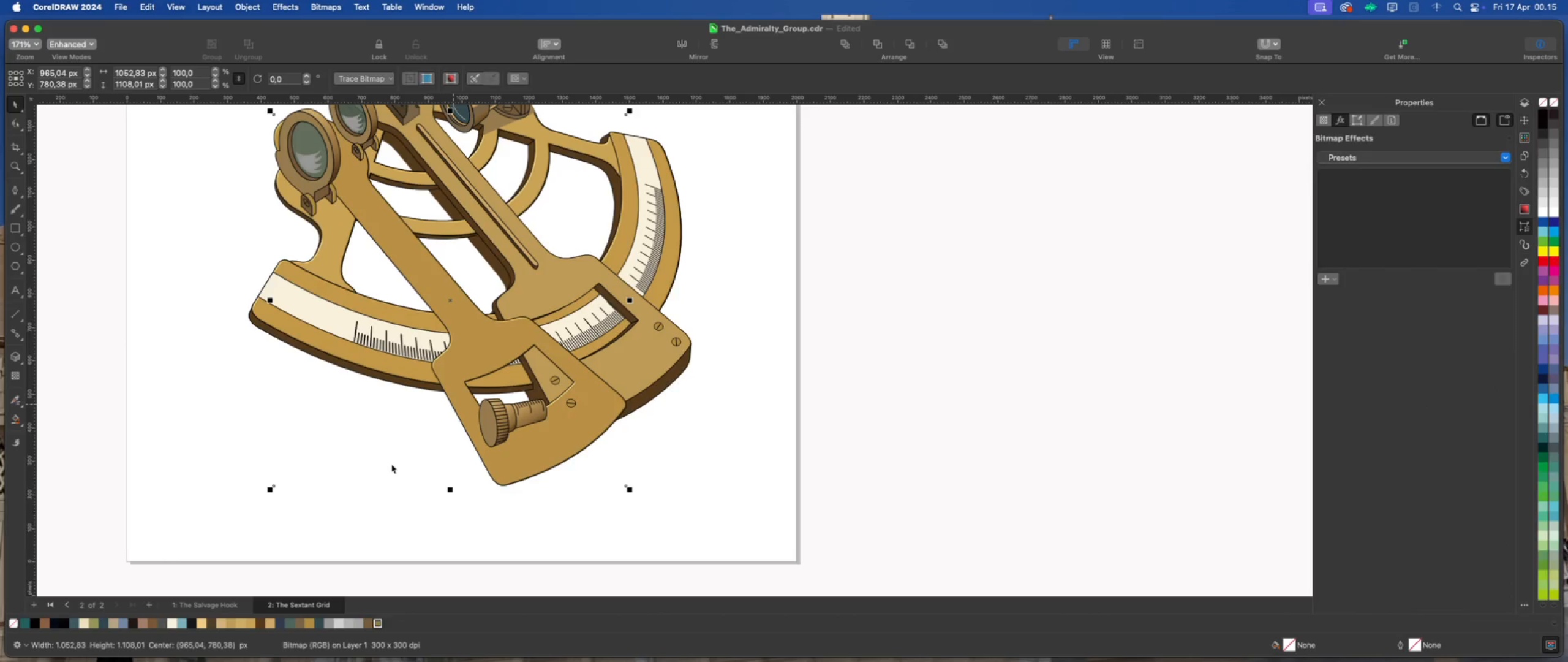 
scroll: coordinate [390, 466], scroll_direction: down, amount: 2.0
 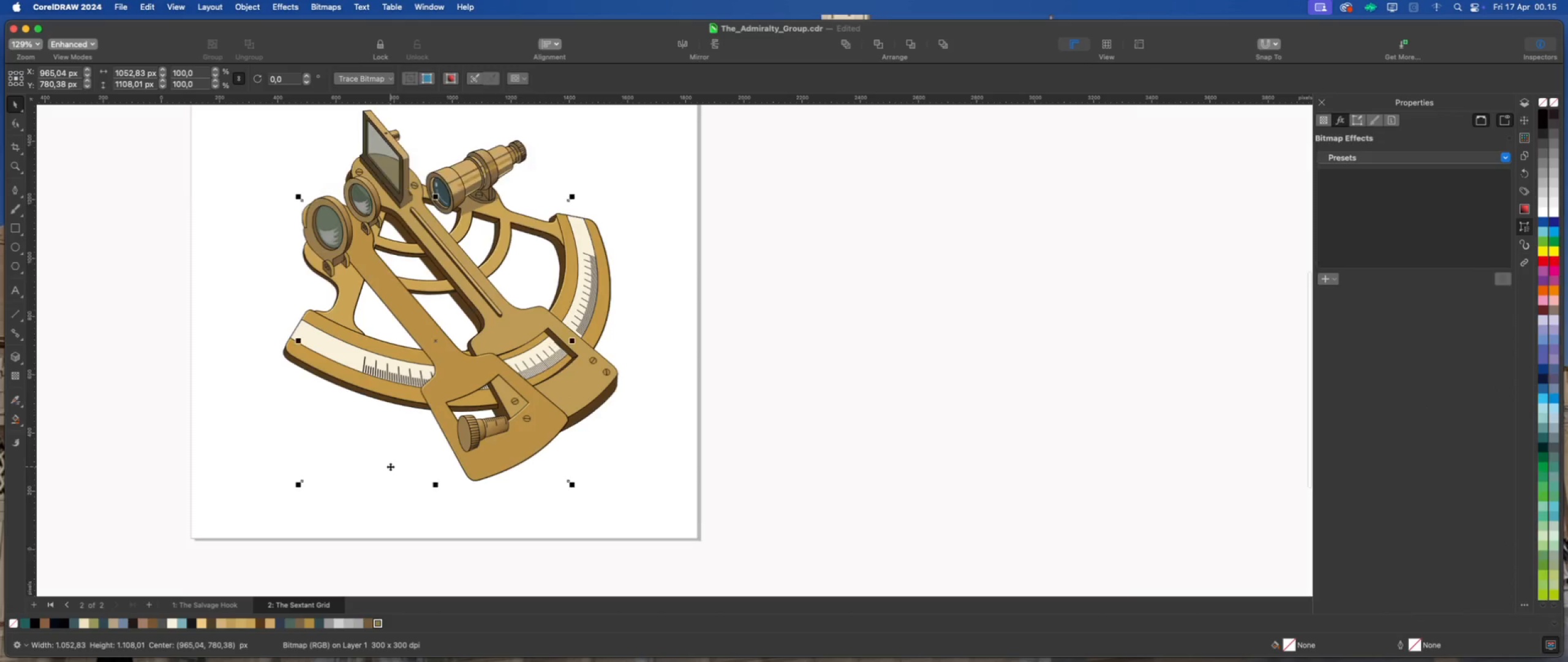 
key(Meta+Z)
 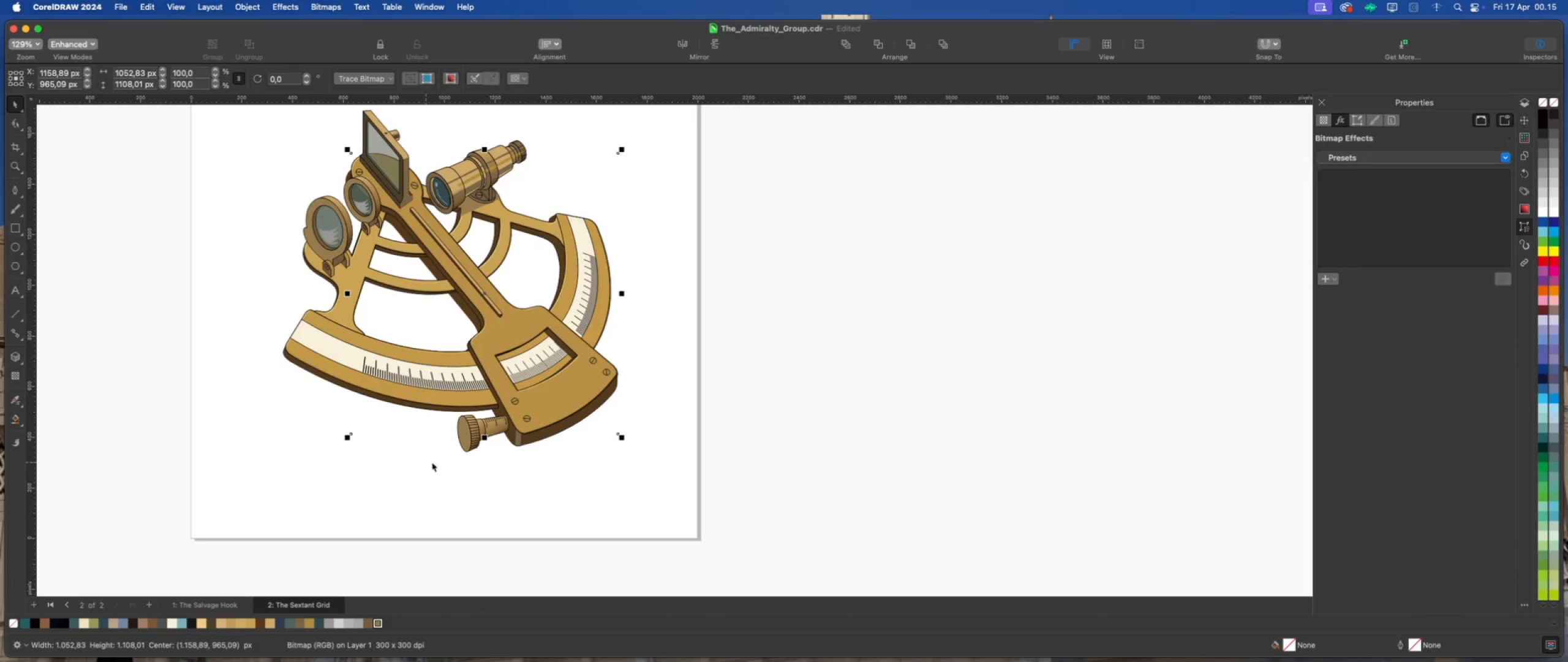 
left_click([489, 468])
 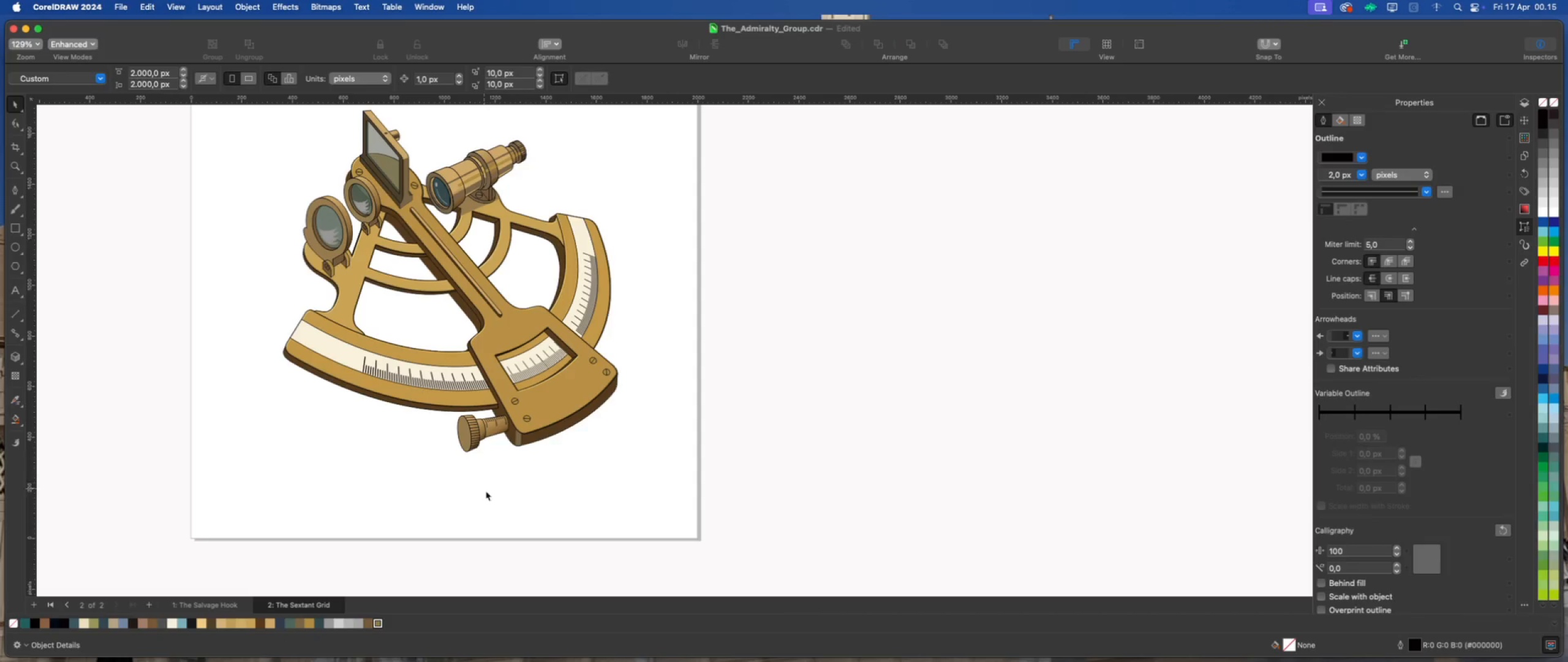 
left_click_drag(start_coordinate=[545, 520], to_coordinate=[435, 409])
 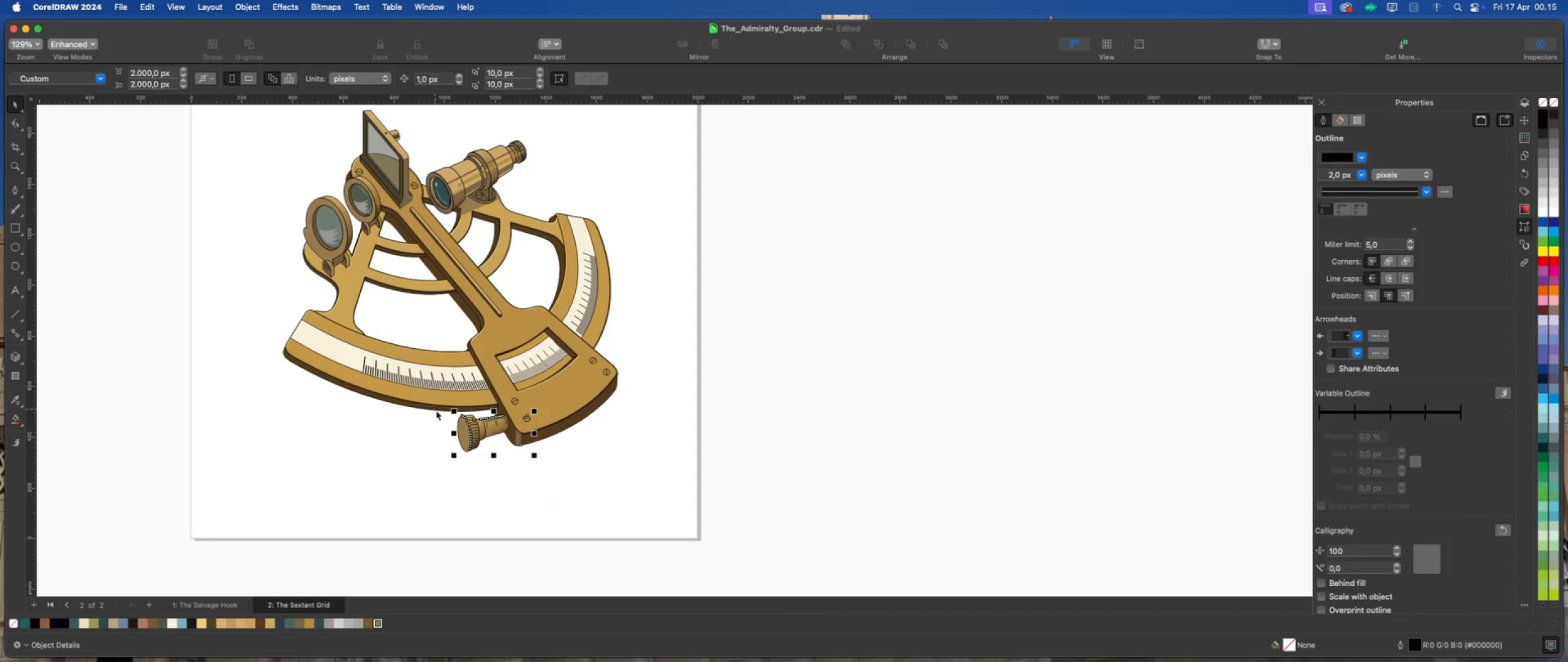 
scroll: coordinate [480, 420], scroll_direction: up, amount: 6.0
 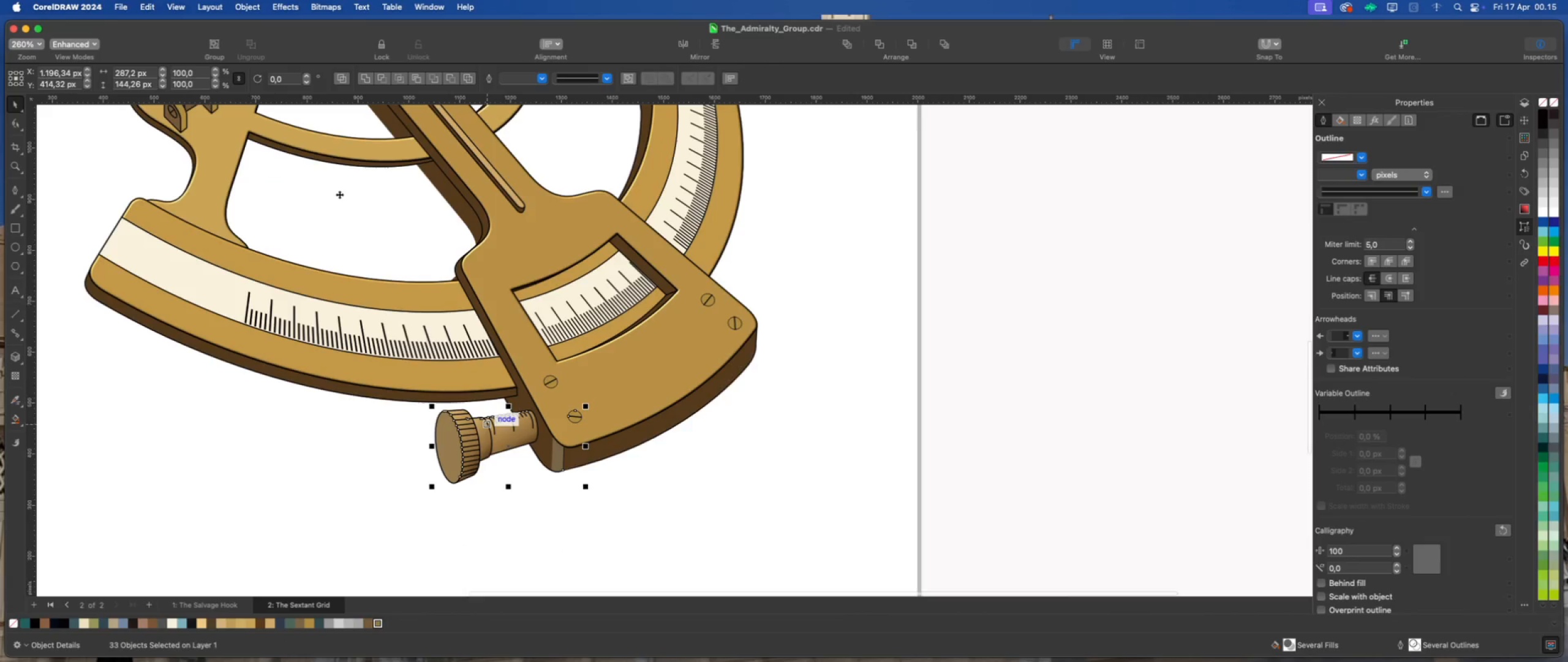 
left_click([251, 10])
 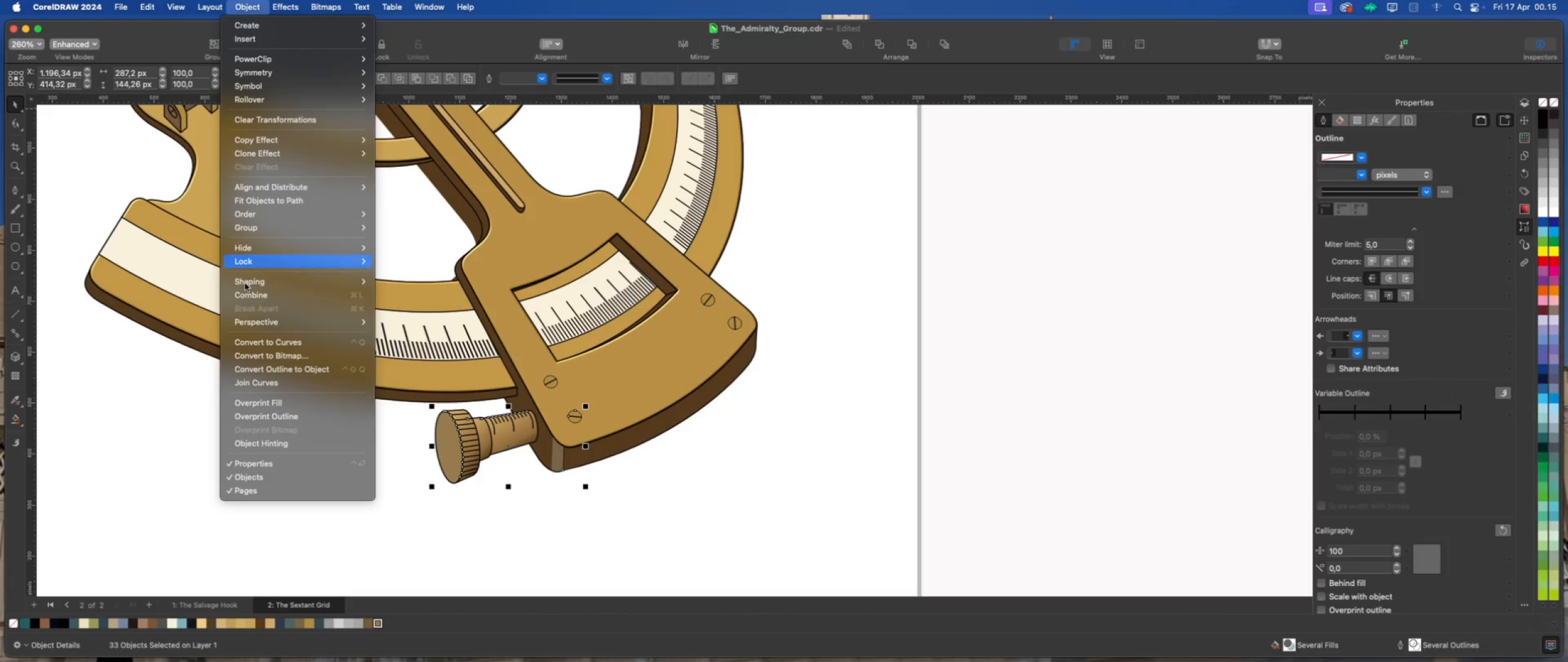 
left_click([257, 368])
 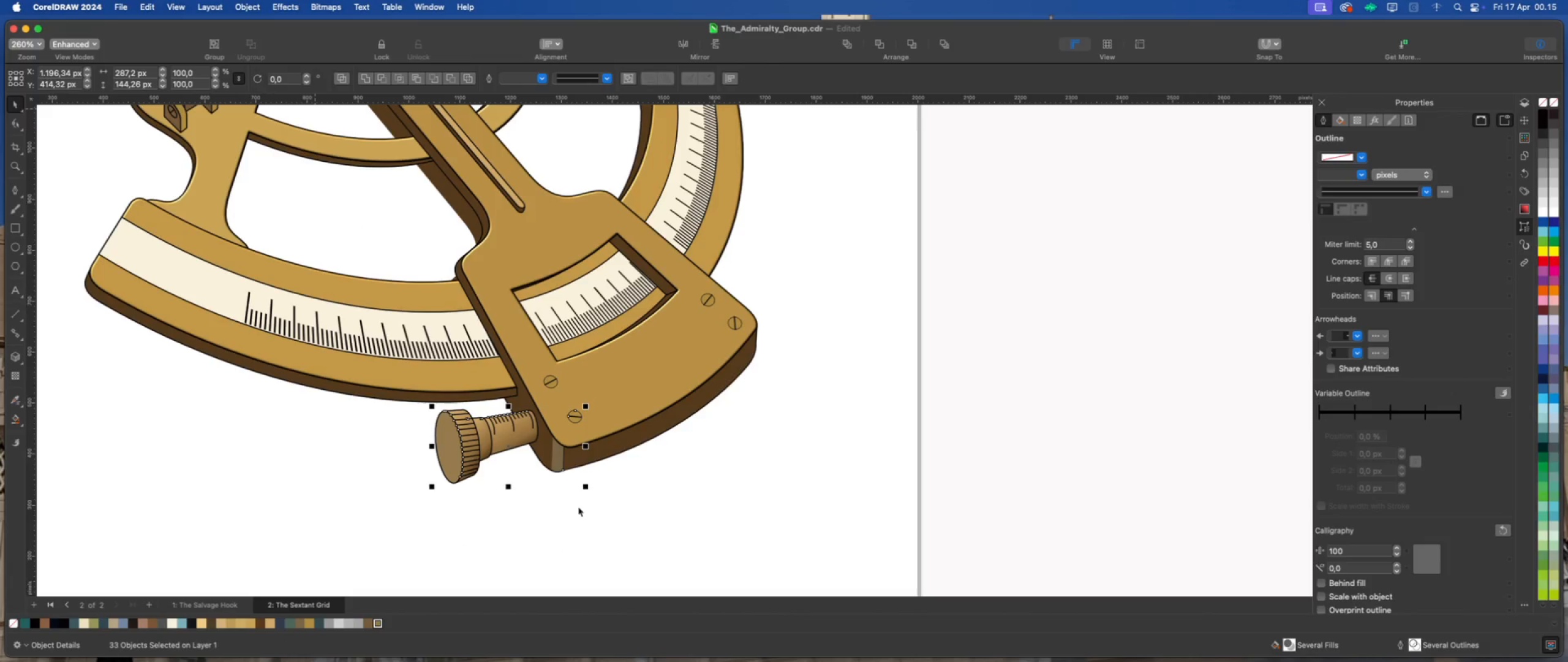 
left_click([646, 510])
 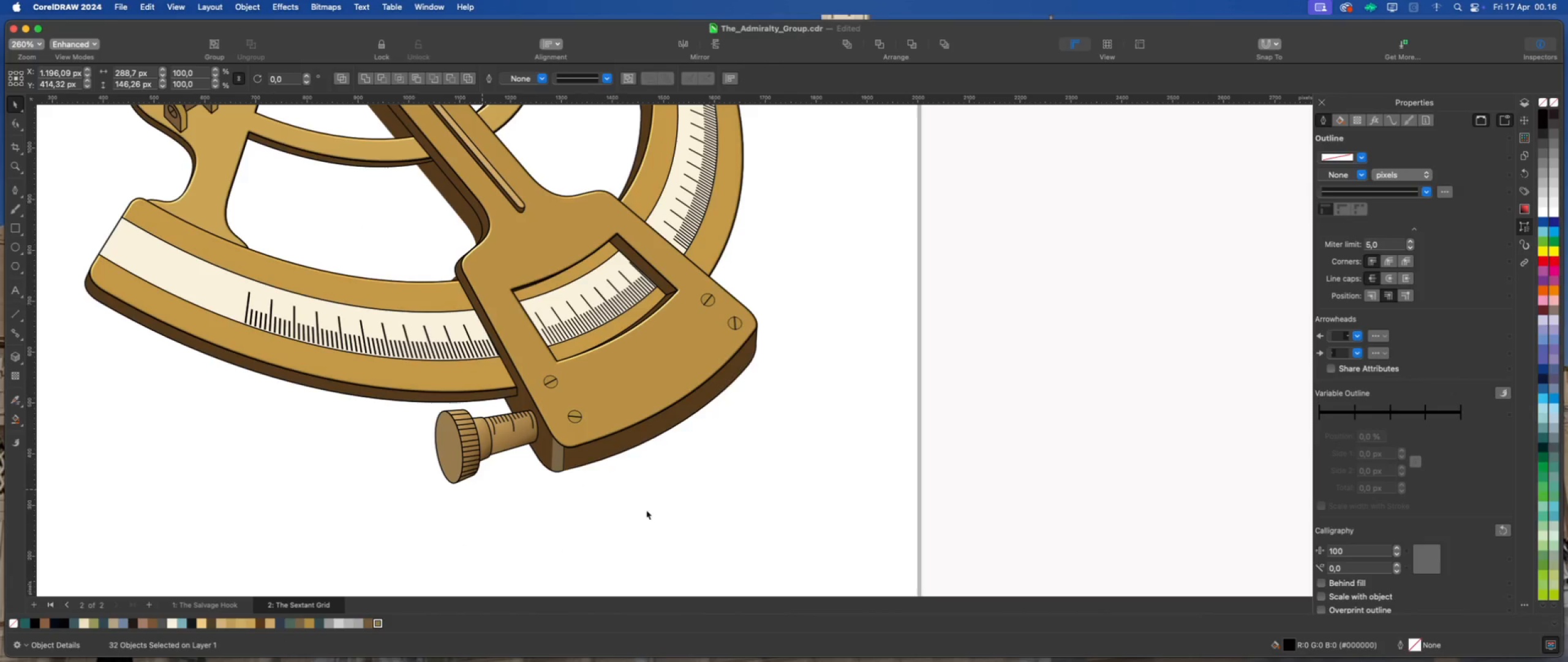 
scroll: coordinate [467, 493], scroll_direction: down, amount: 2.0
 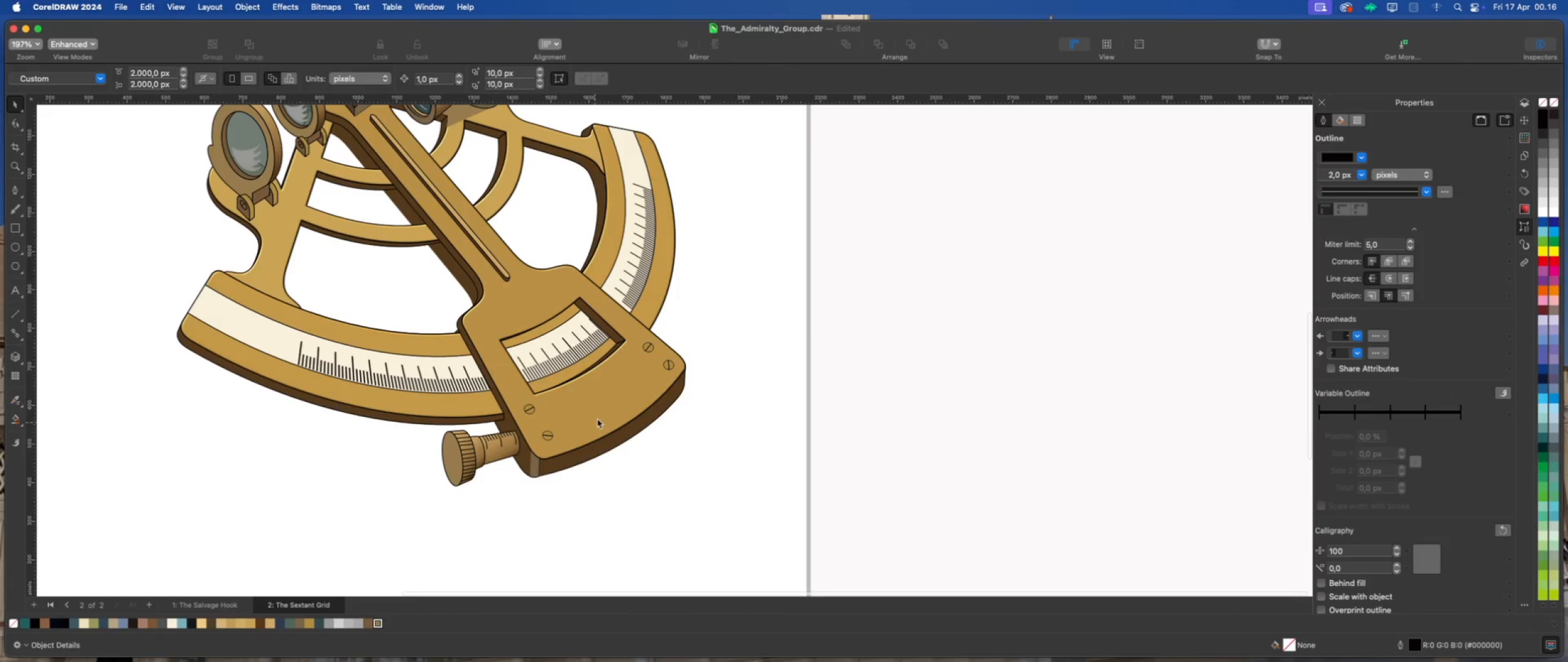 
left_click_drag(start_coordinate=[718, 330], to_coordinate=[510, 483])
 